 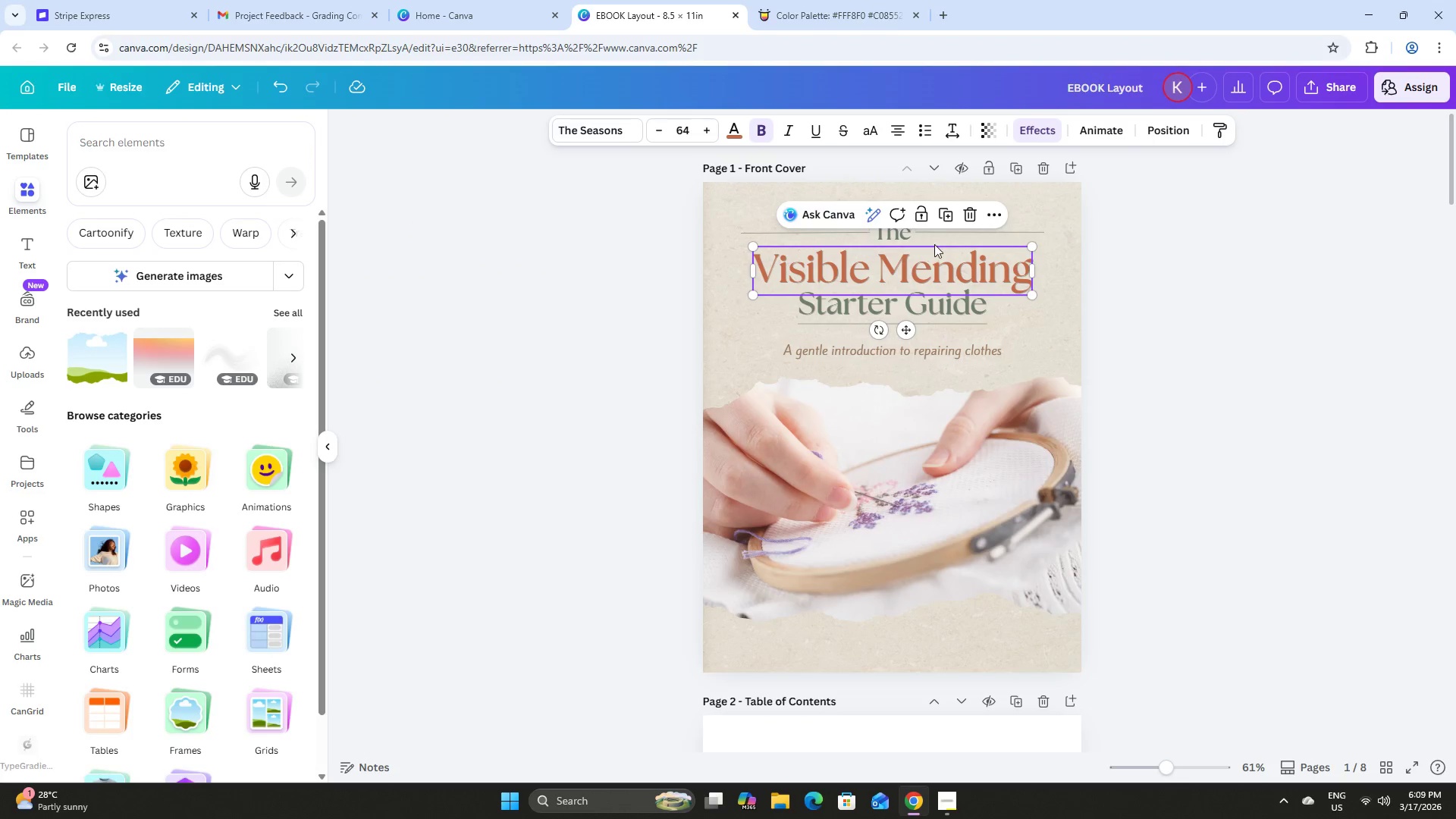 
left_click([950, 212])
 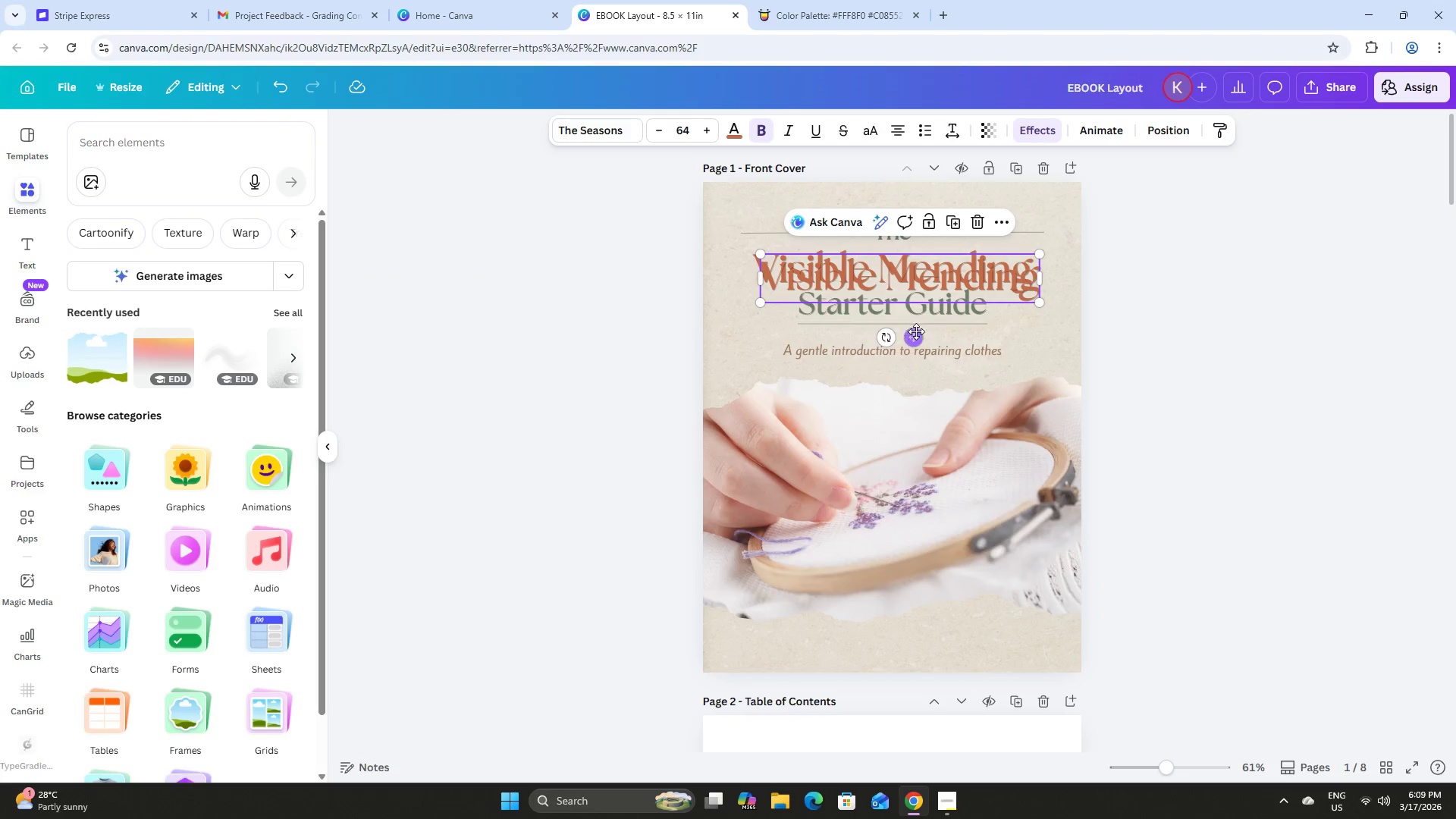 
left_click_drag(start_coordinate=[910, 338], to_coordinate=[906, 693])
 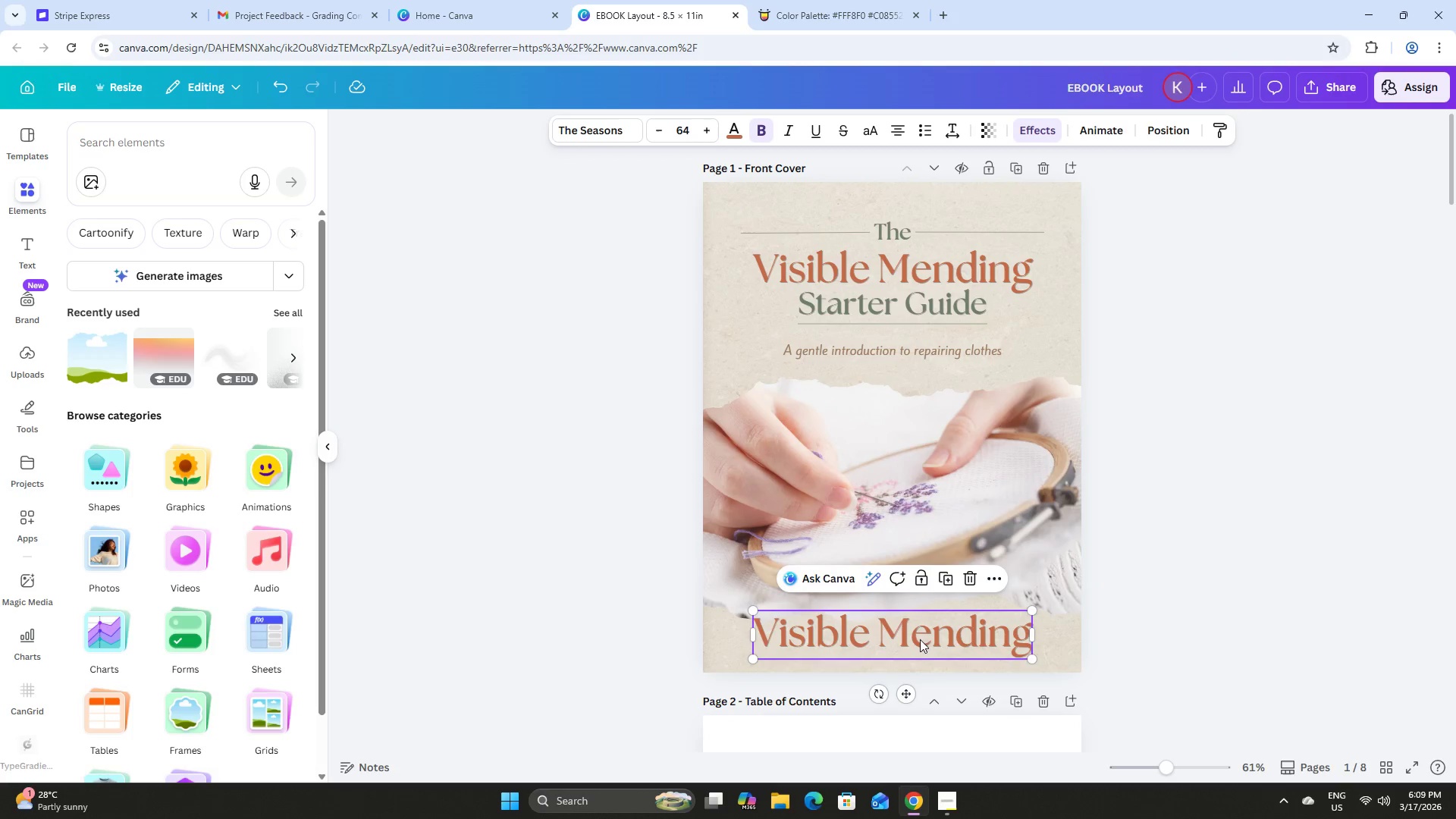 
left_click([920, 639])
 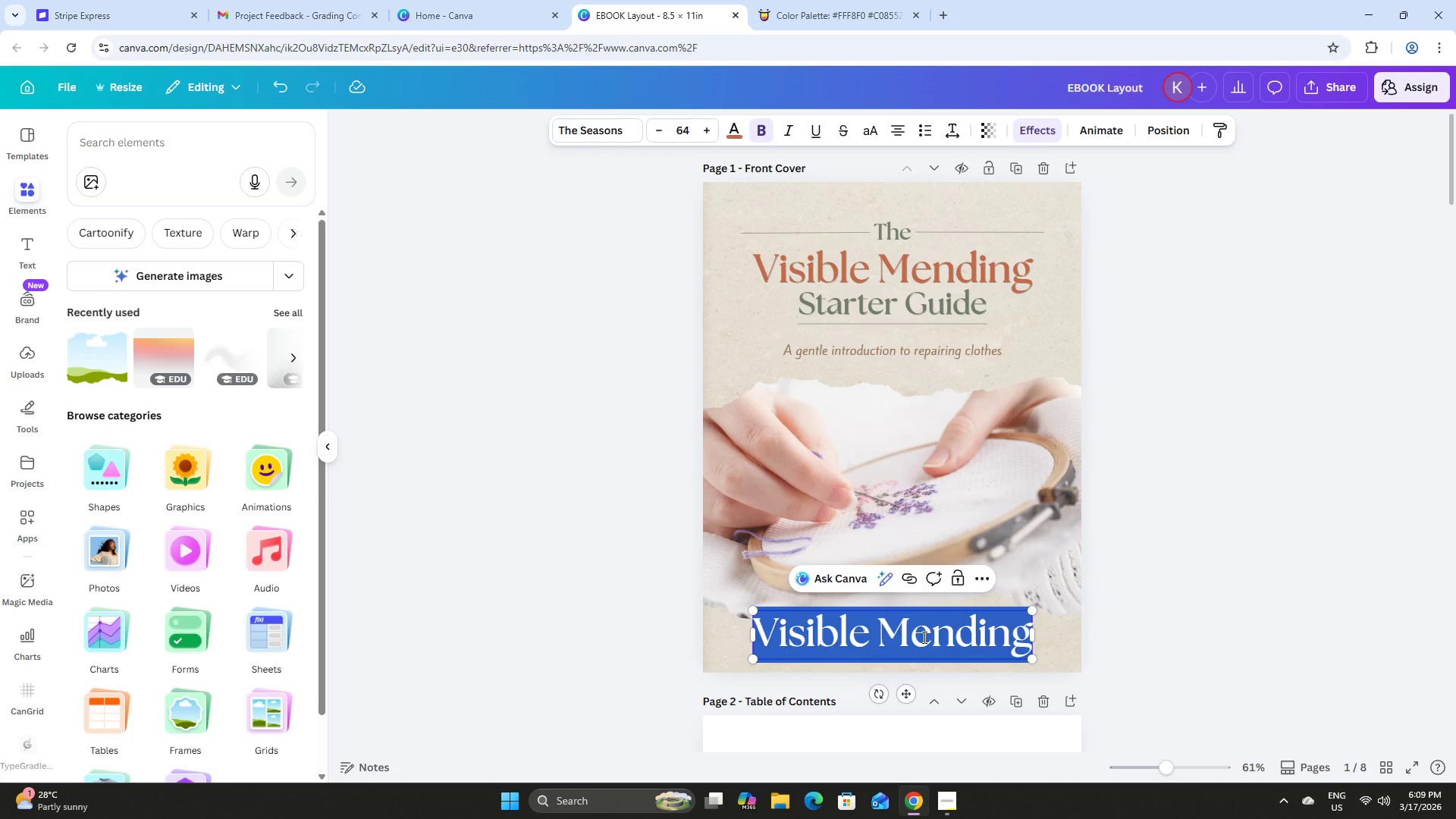 
type(THE SLOW STU)
key(Backspace)
type(ITCH COLLECTIVBE)
key(Backspace)
key(Backspace)
key(Backspace)
type(VE)
 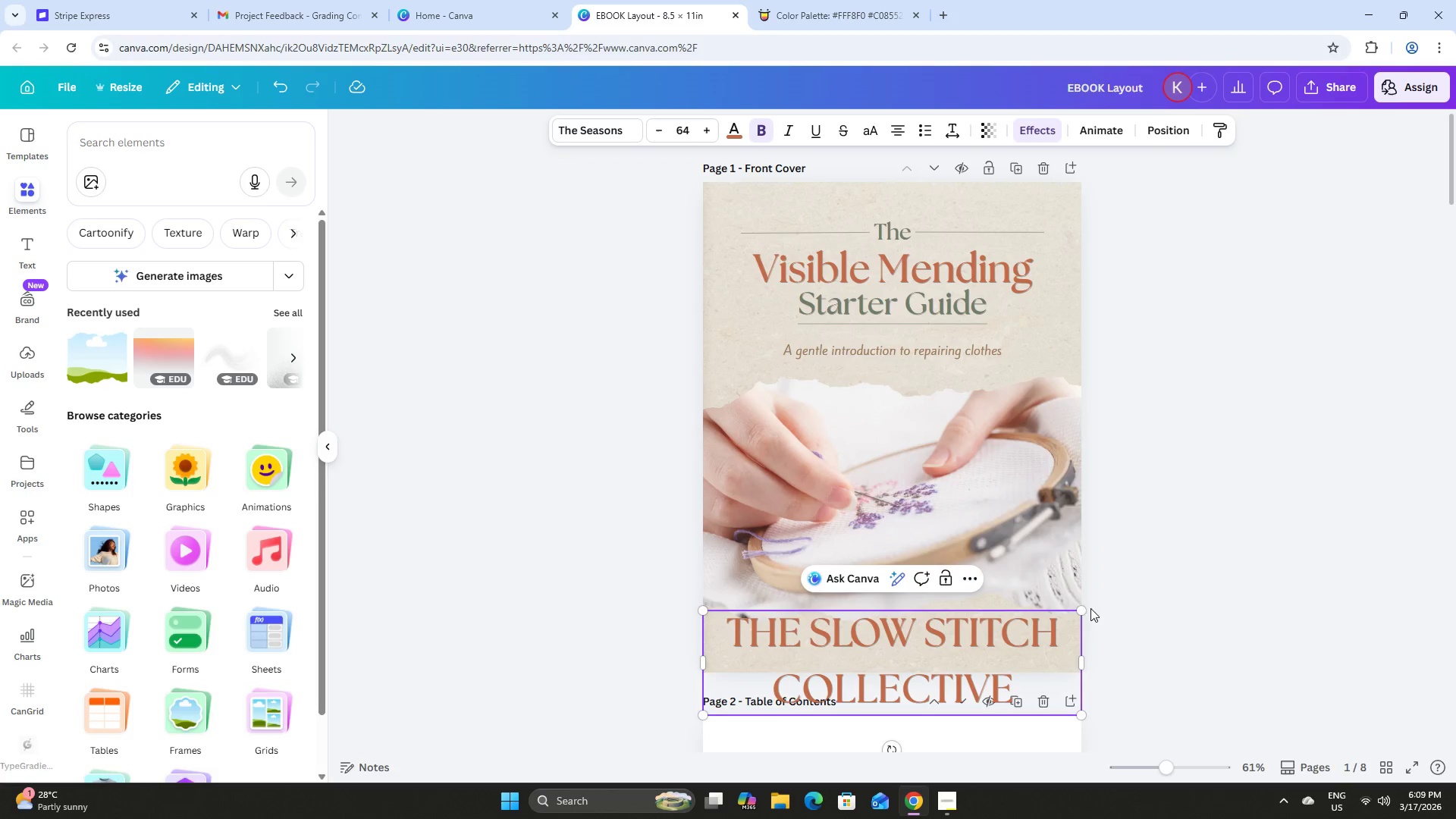 
left_click([1188, 504])
 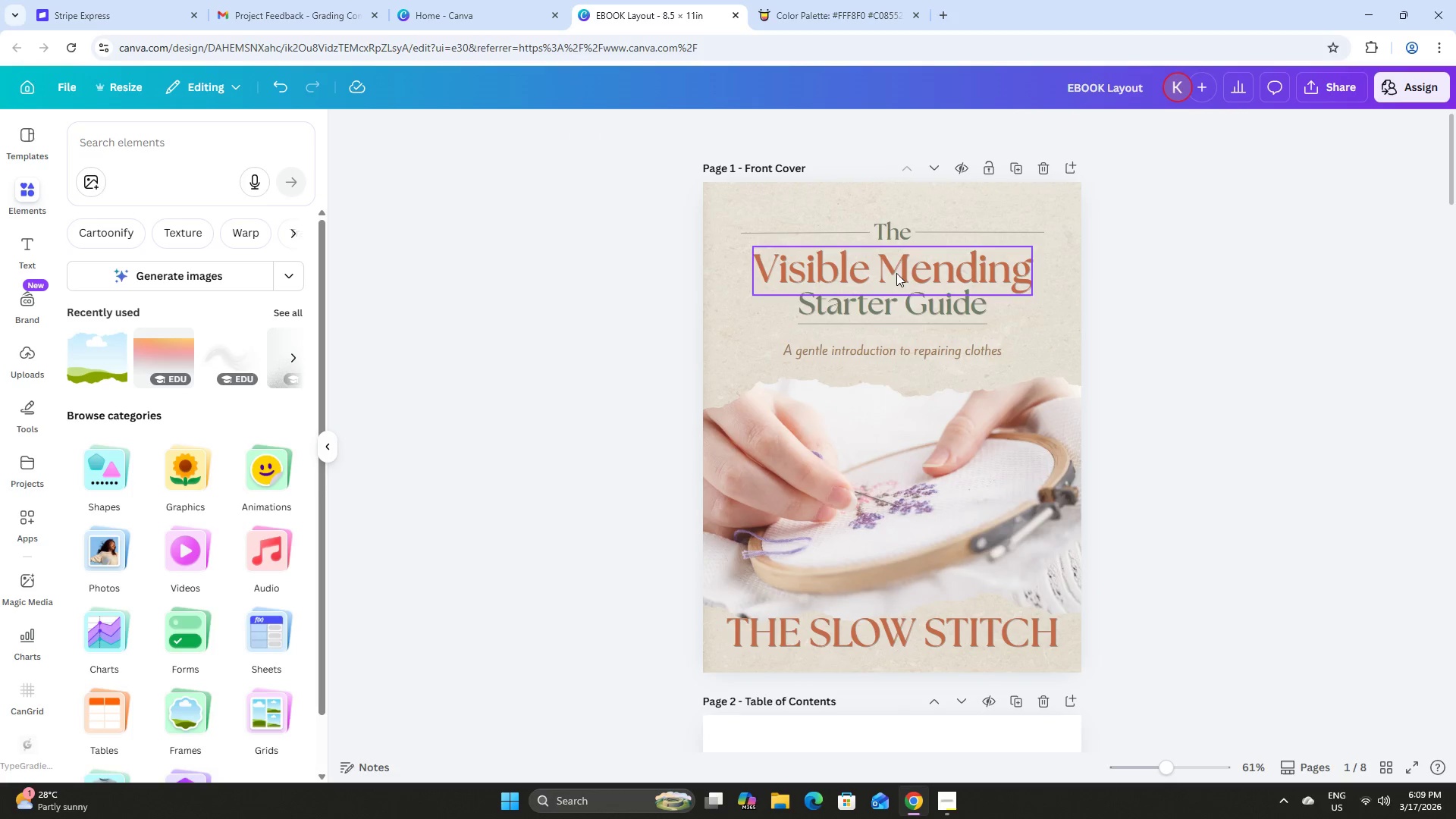 
left_click([890, 235])
 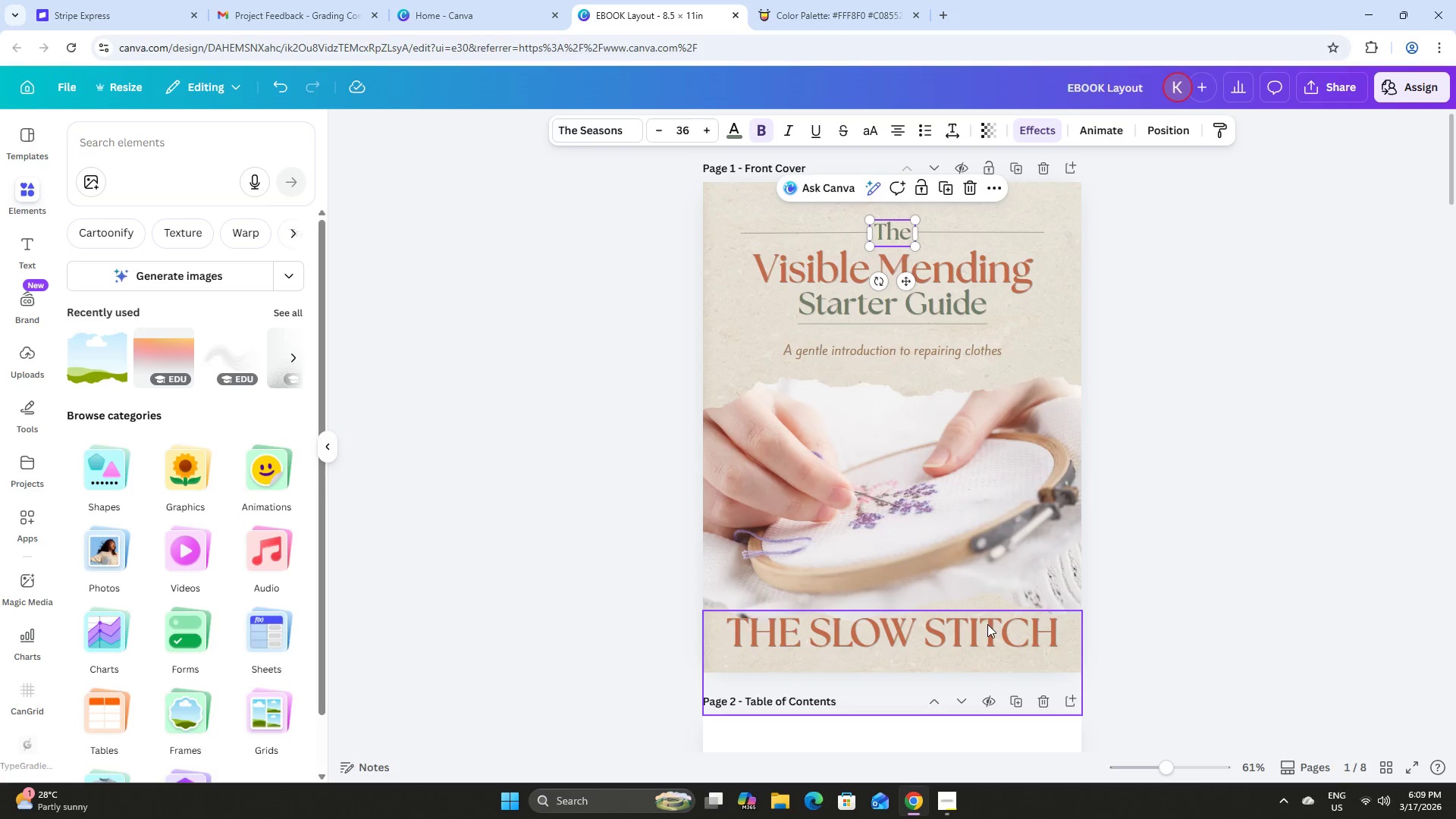 
left_click([984, 631])
 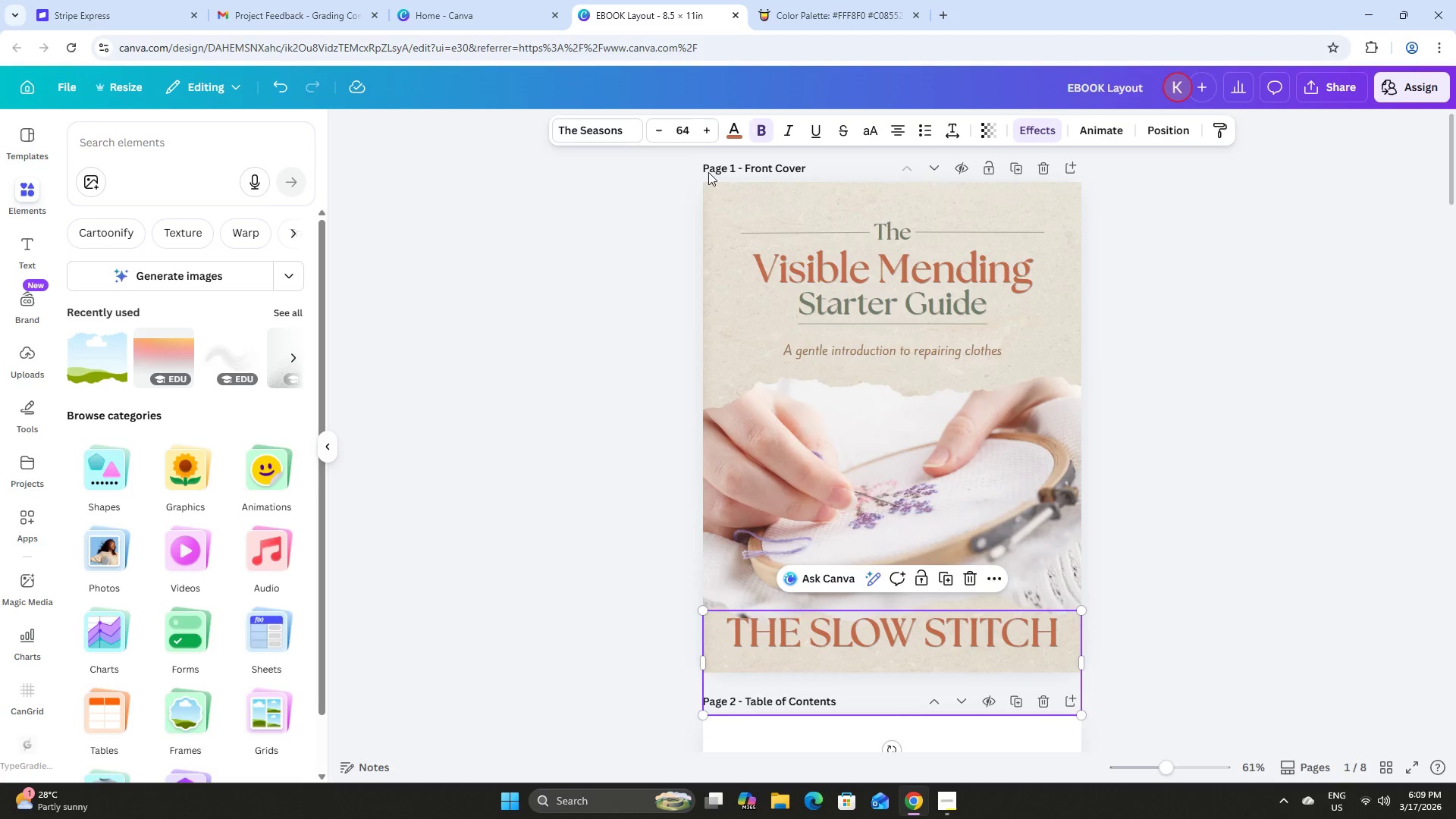 
left_click([693, 133])
 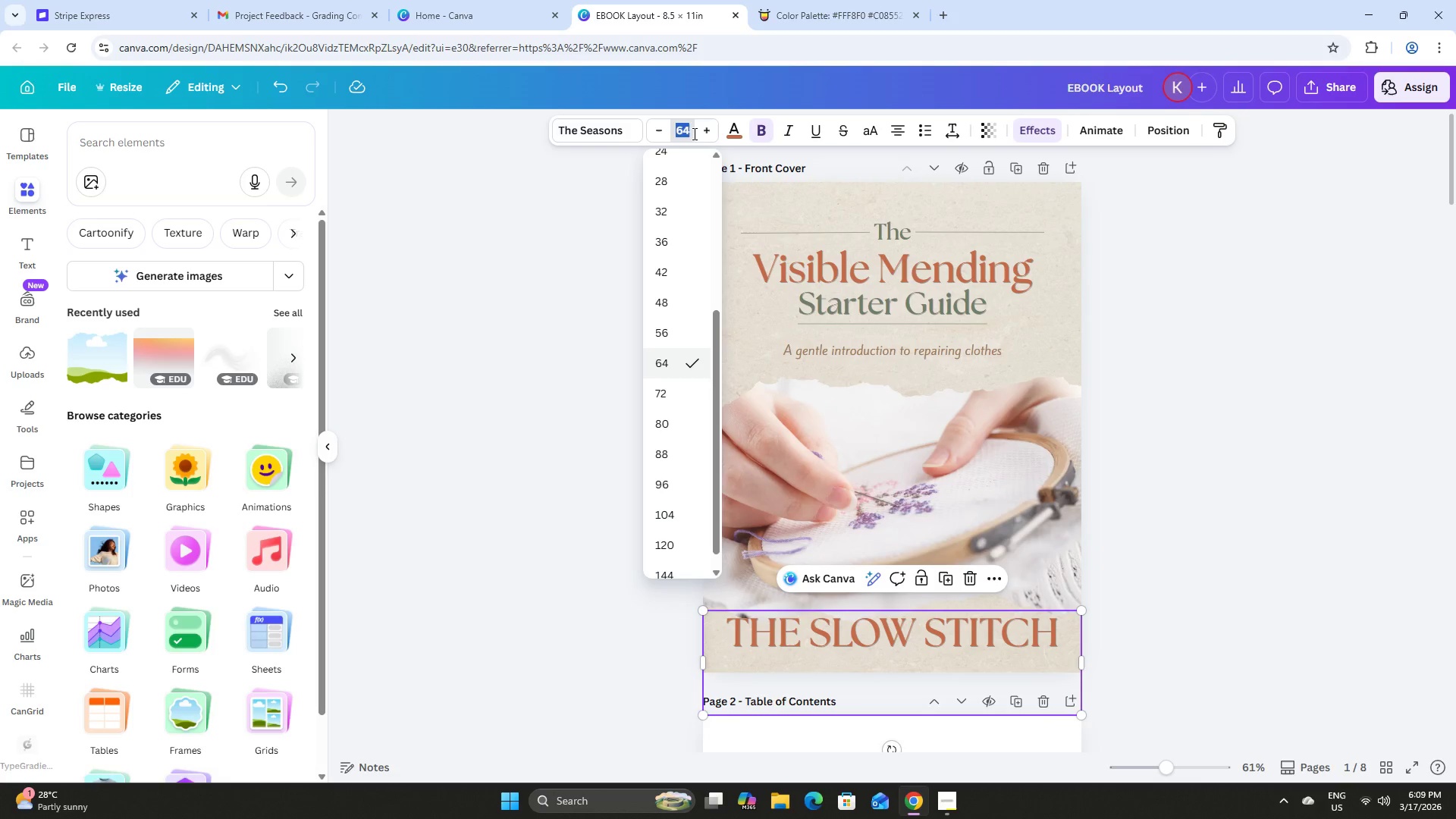 
key(Numpad3)
 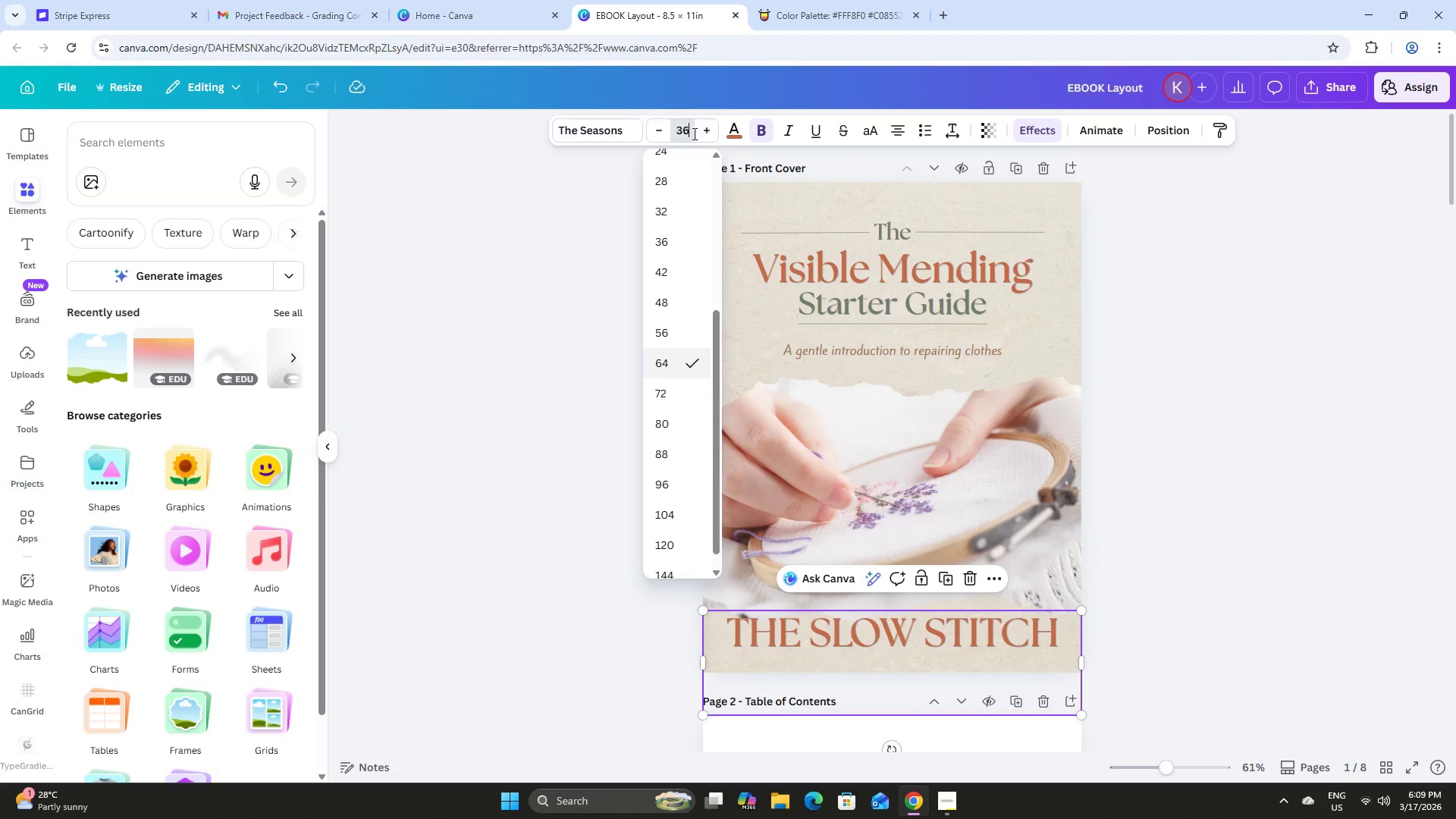 
key(Numpad6)
 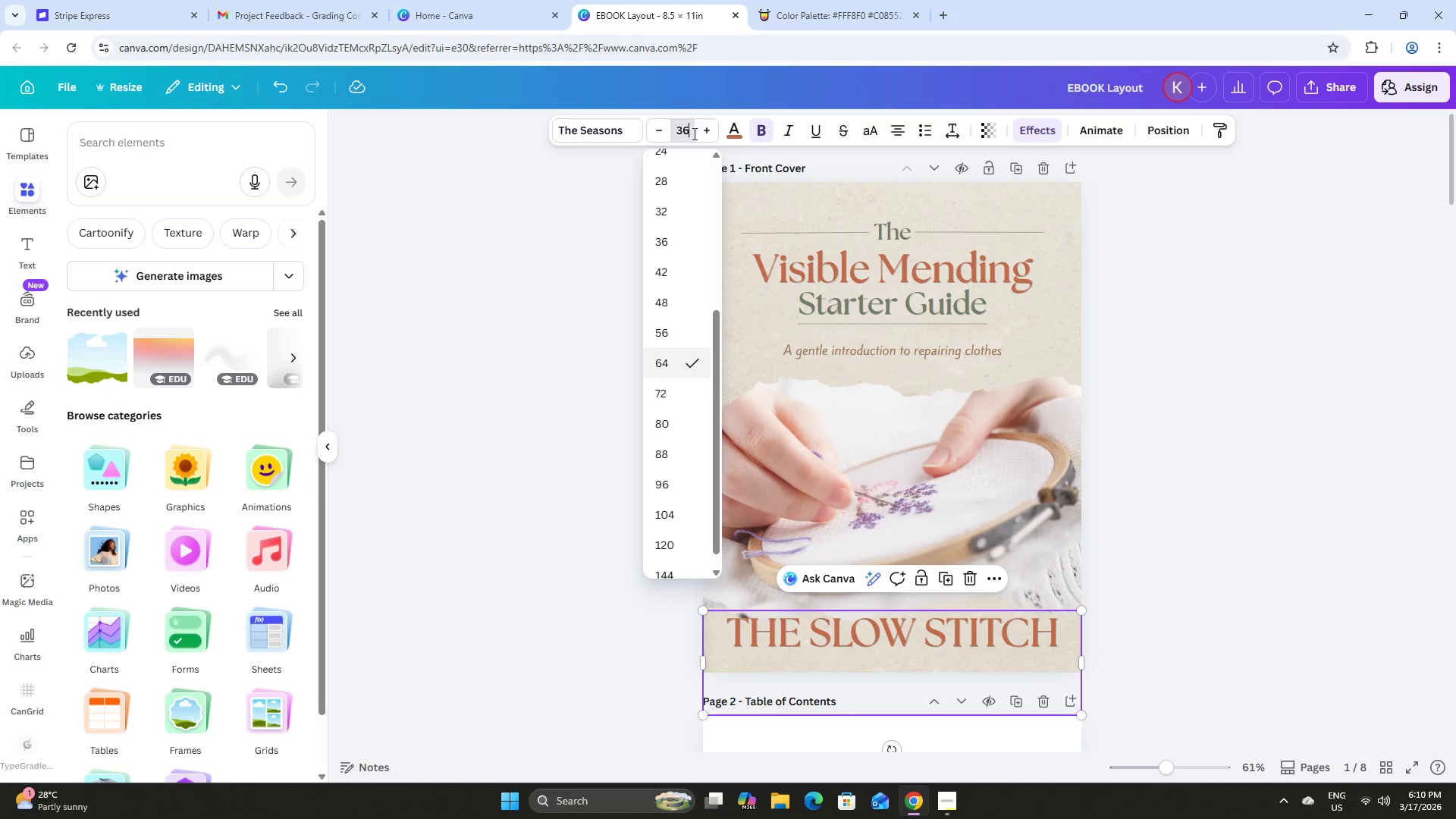 
key(NumpadEnter)
 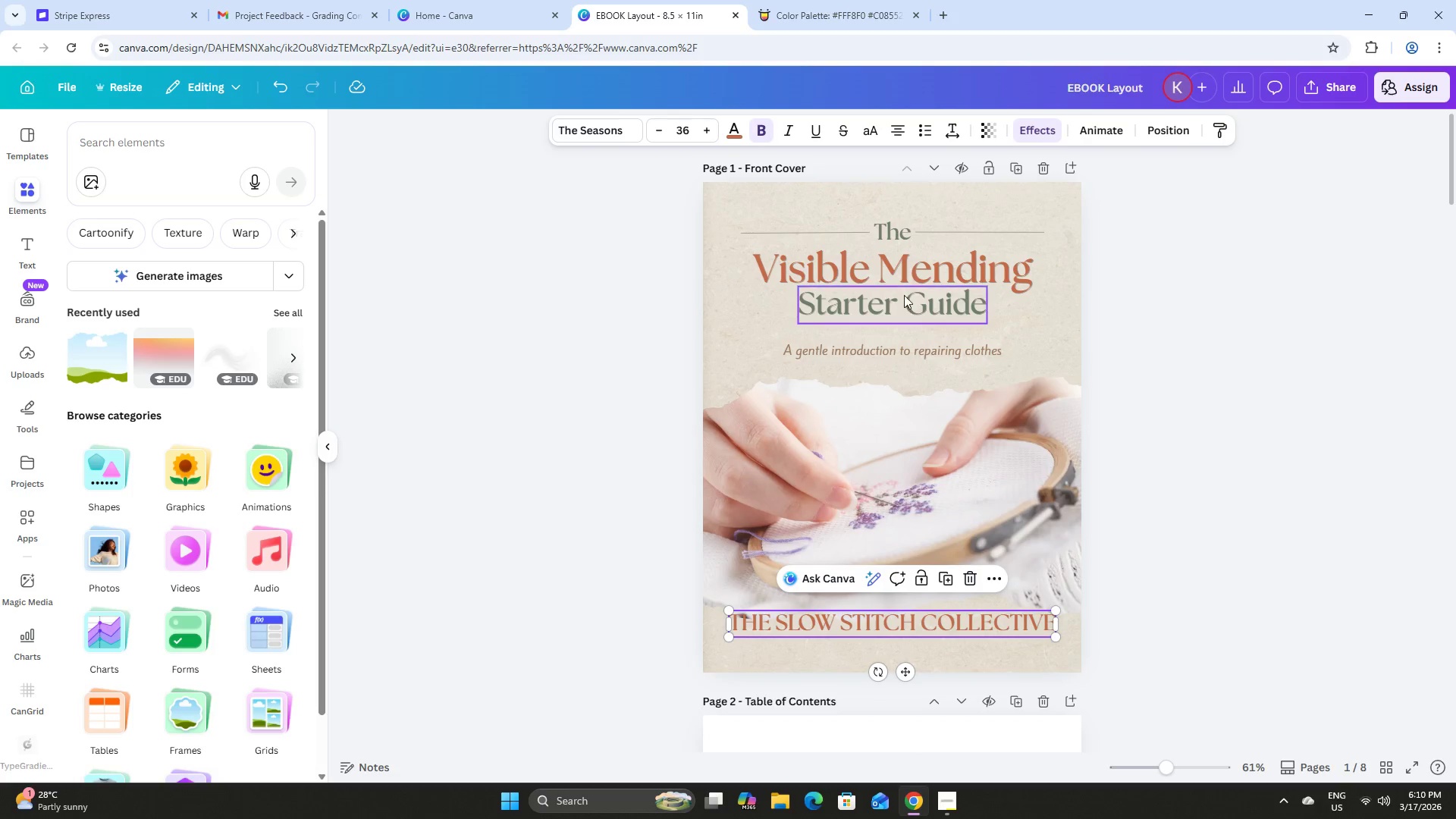 
left_click([925, 352])
 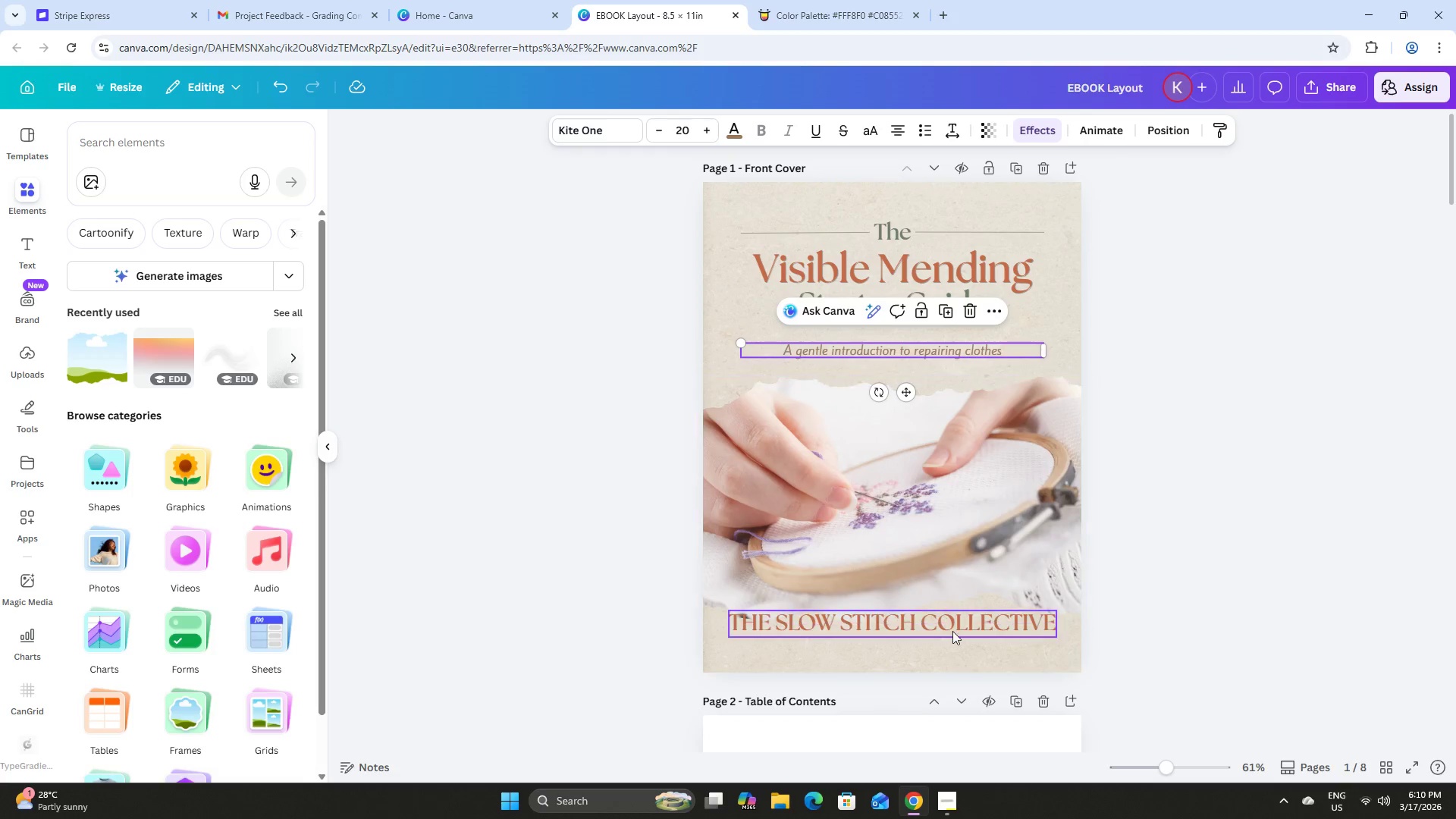 
left_click([950, 629])
 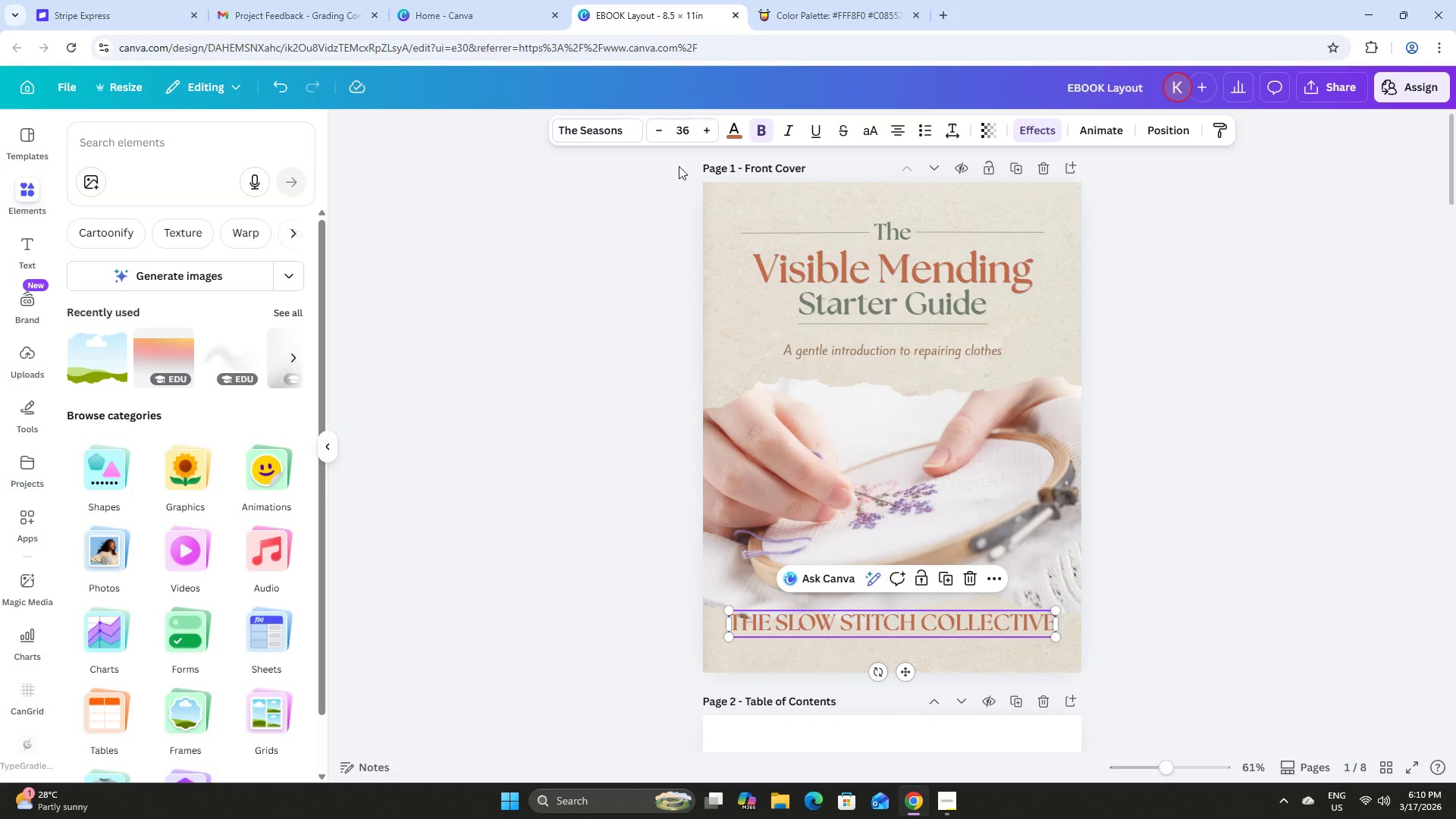 
left_click([680, 133])
 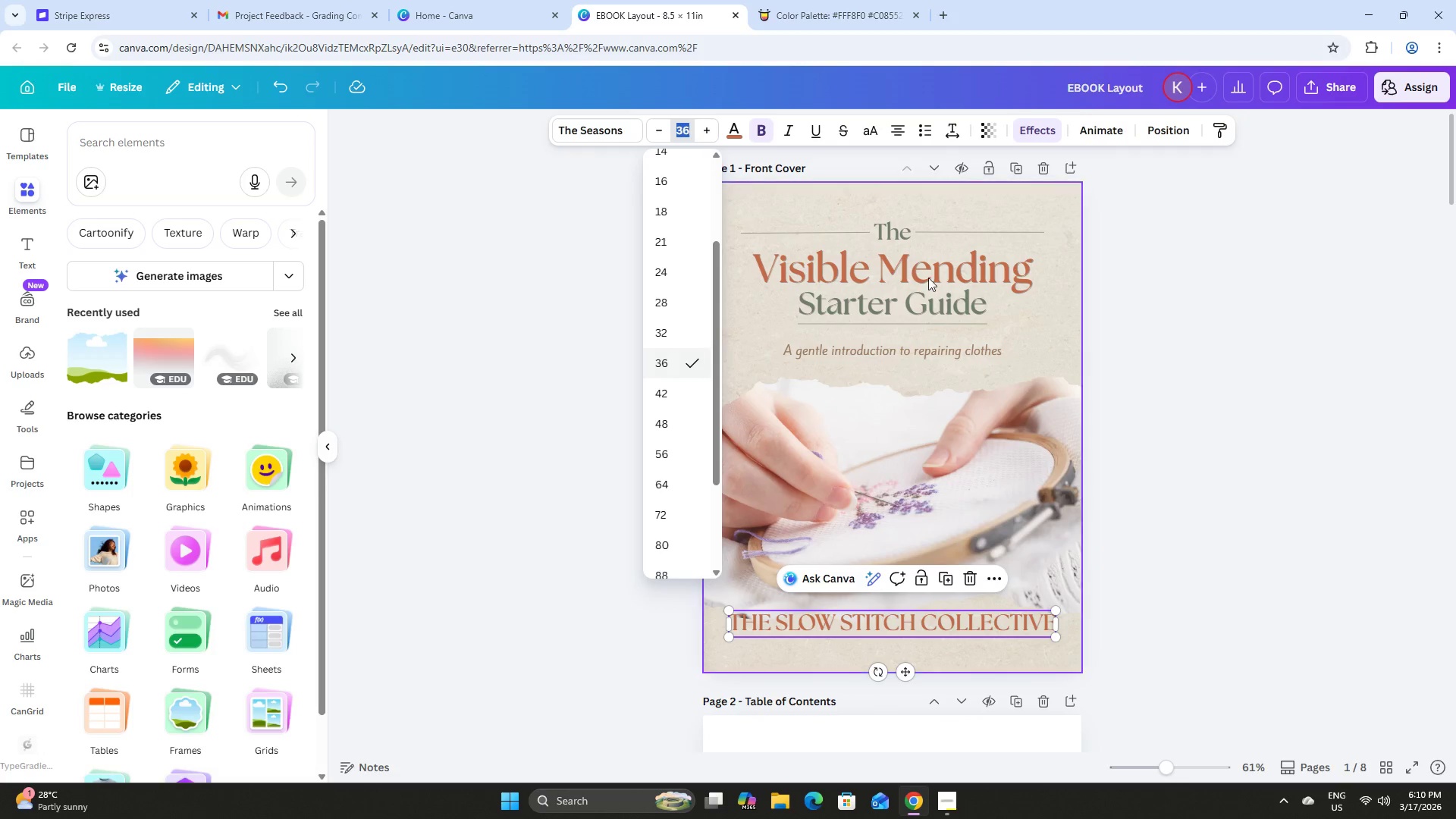 
left_click([1370, 479])
 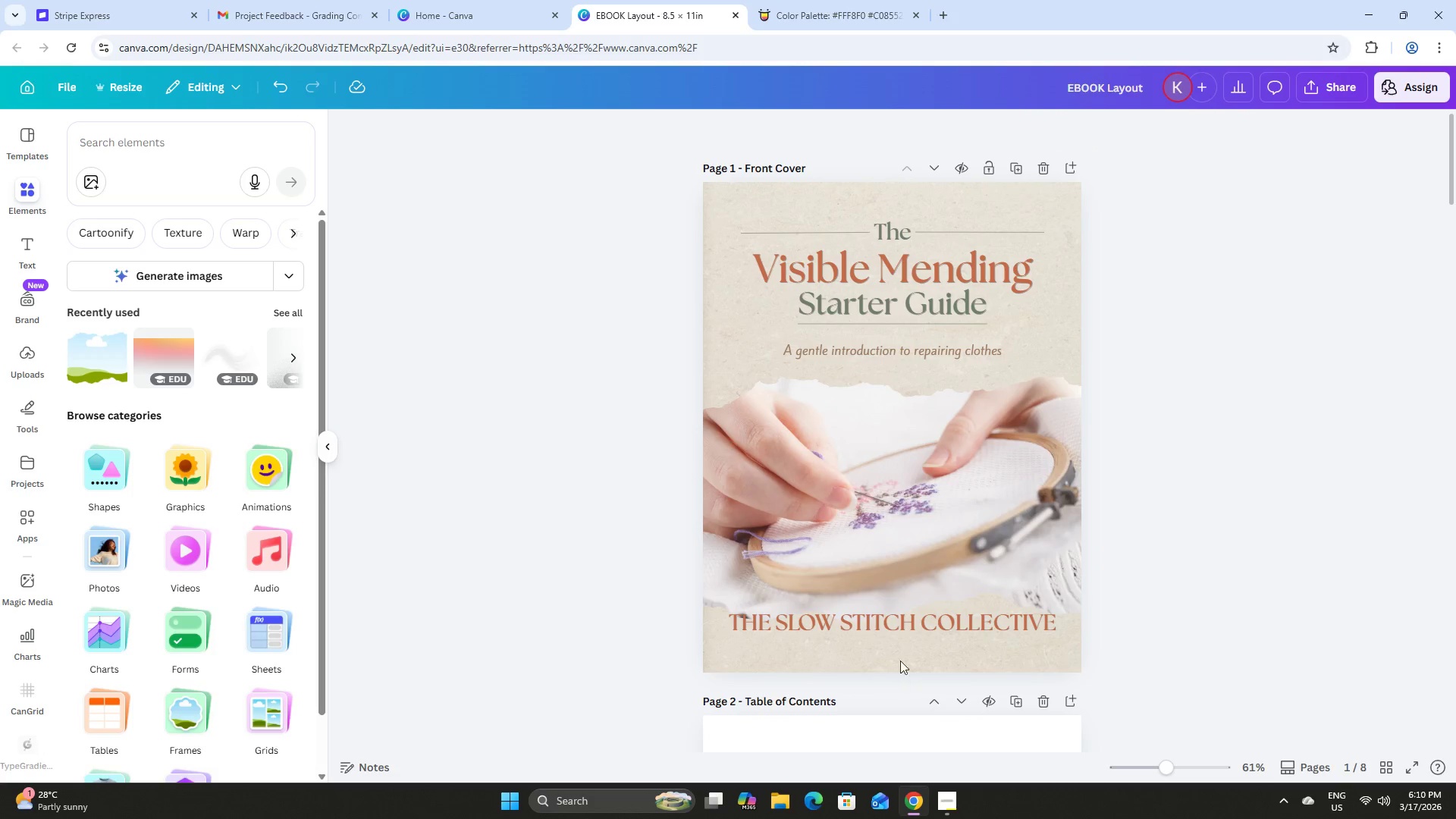 
left_click([912, 613])
 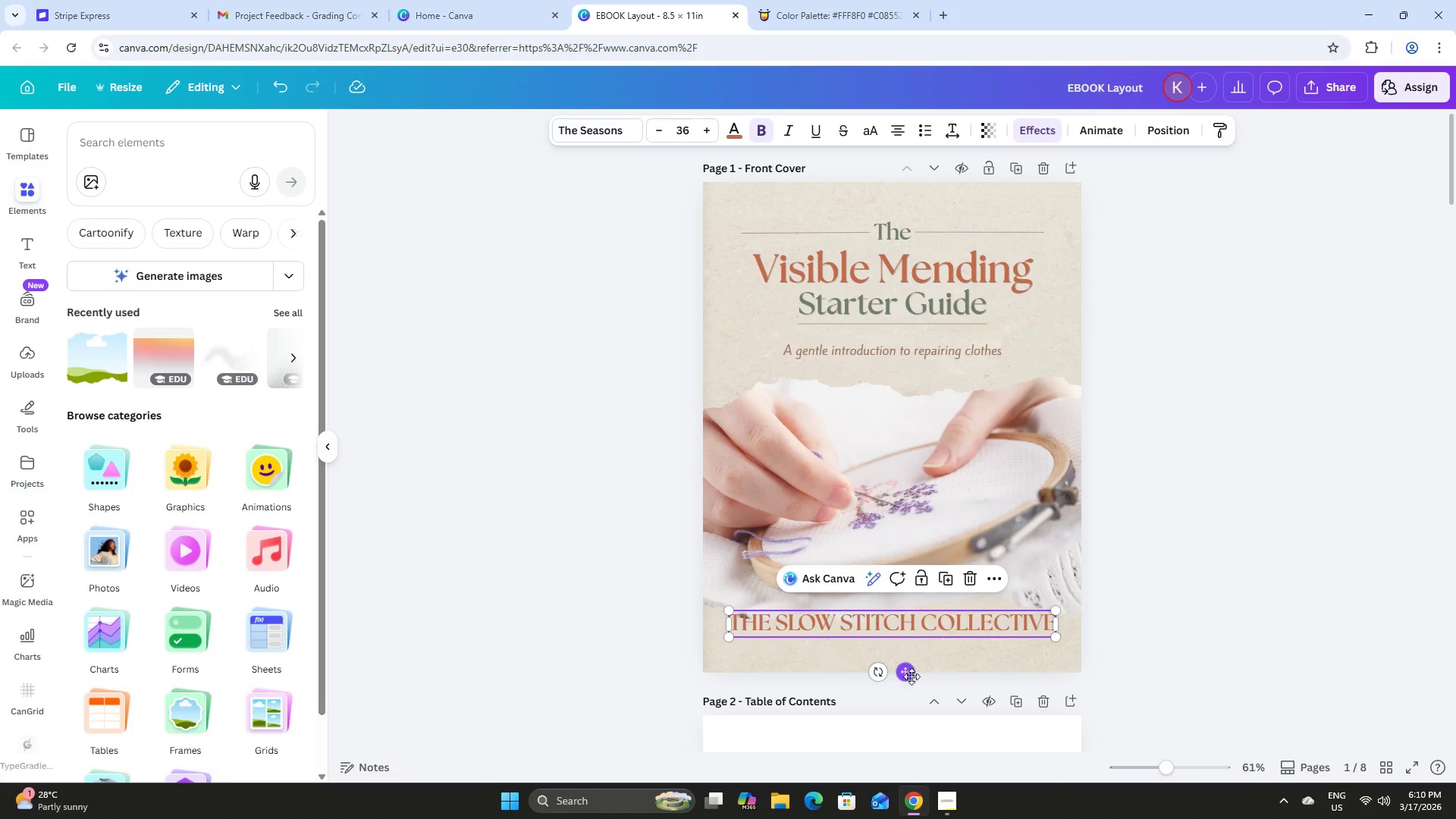 
left_click_drag(start_coordinate=[912, 676], to_coordinate=[914, 698])
 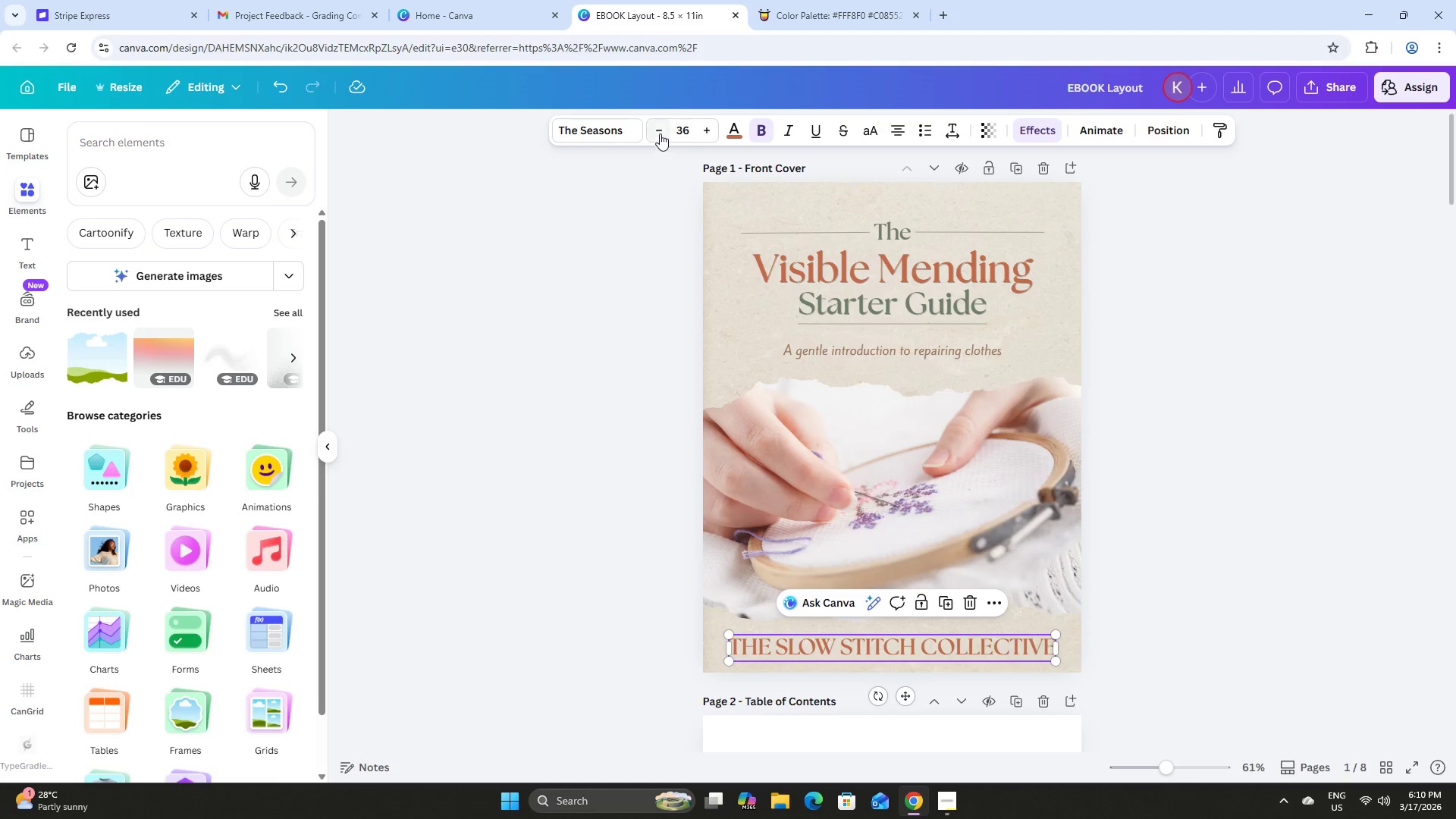 
double_click([659, 133])
 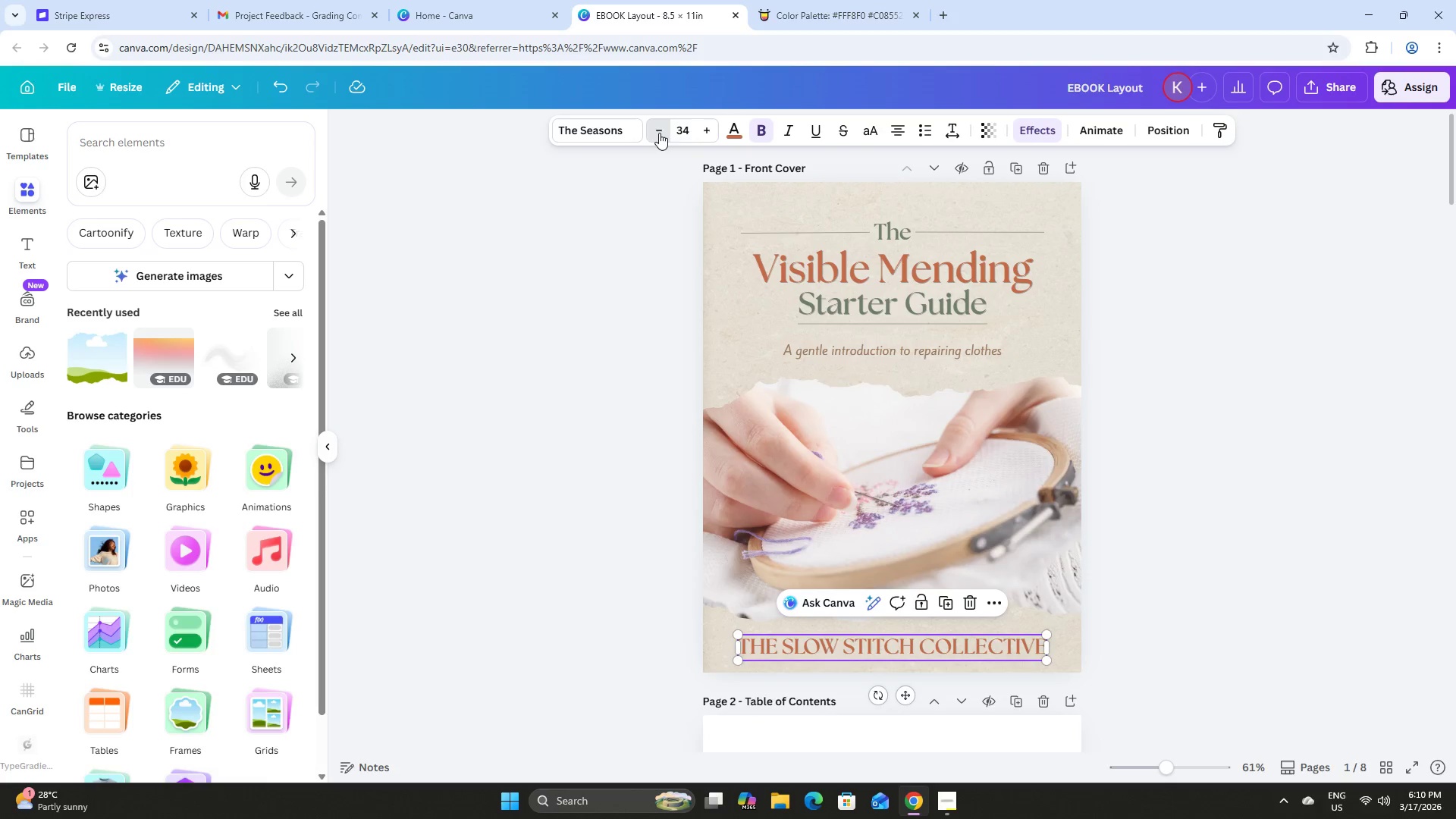 
triple_click([659, 133])
 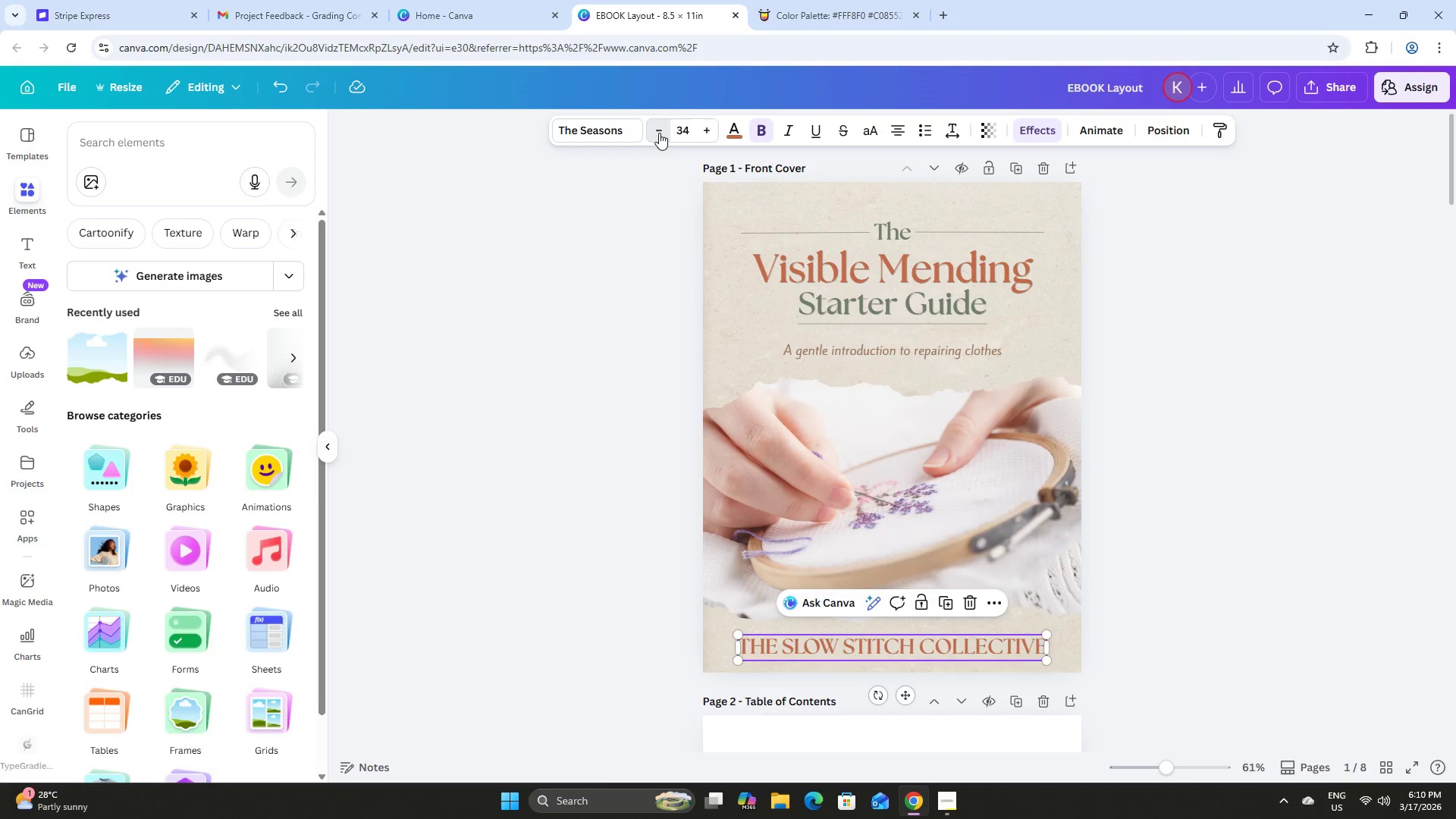 
triple_click([659, 133])
 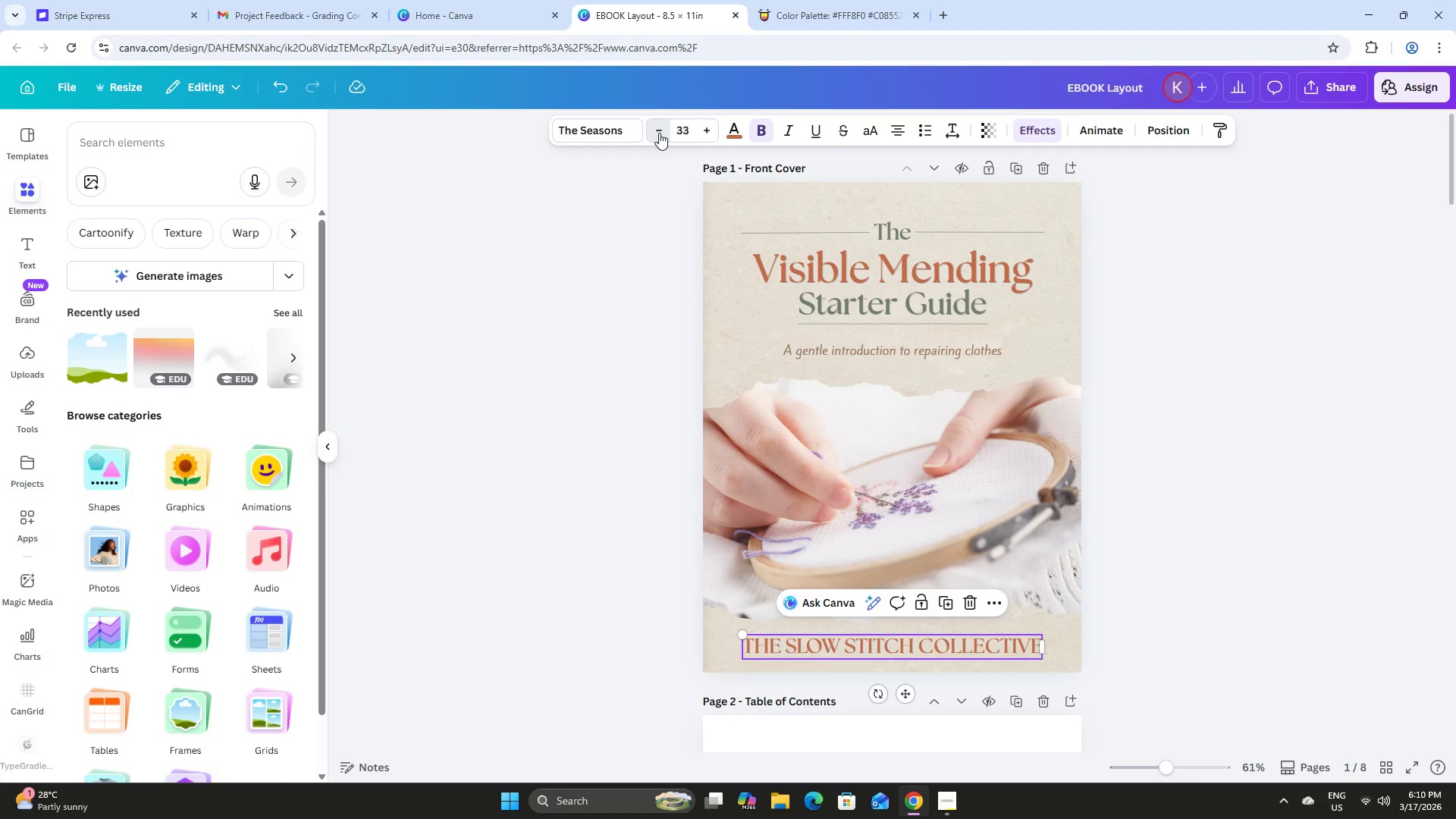 
triple_click([659, 133])
 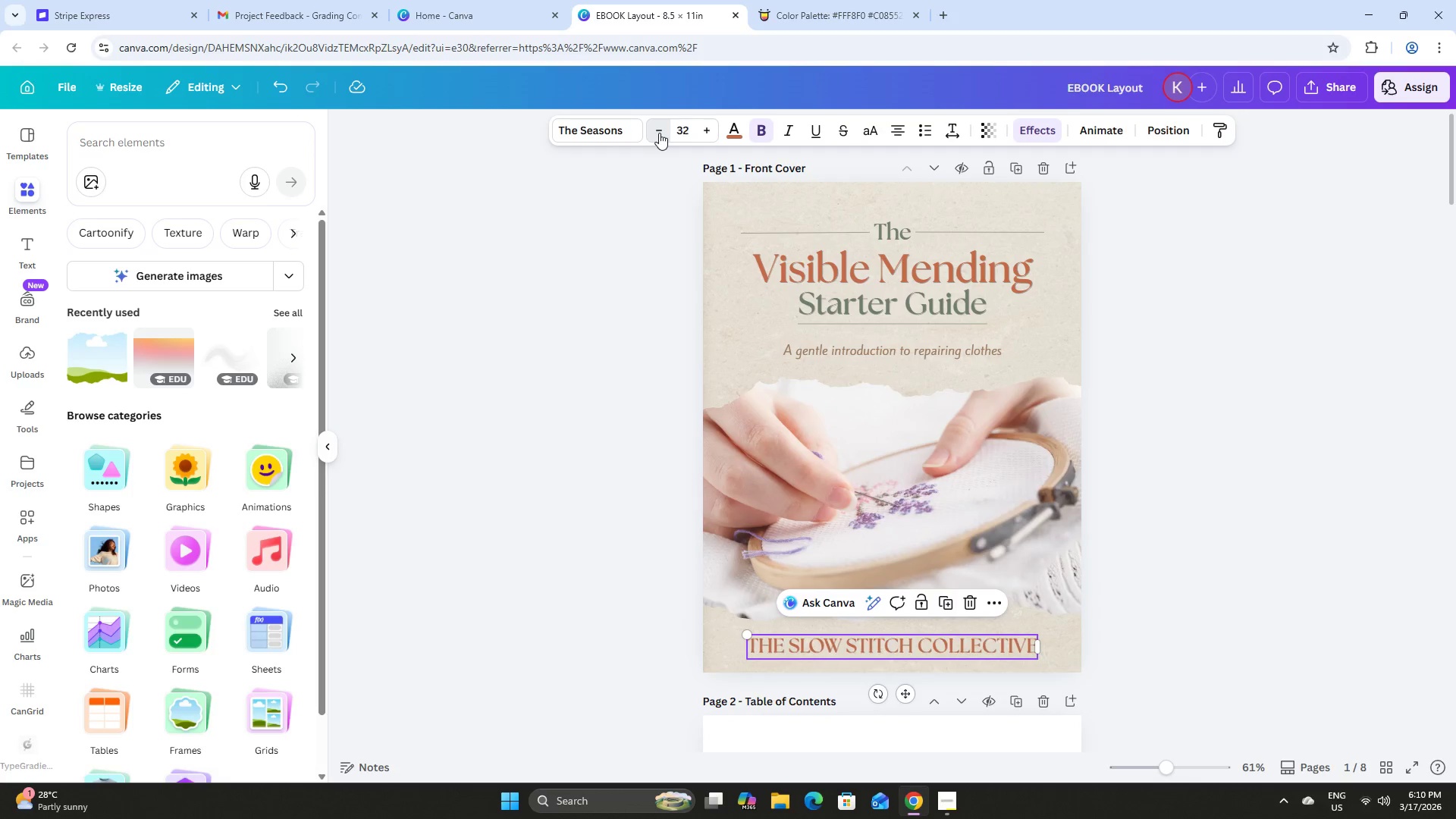 
triple_click([659, 133])
 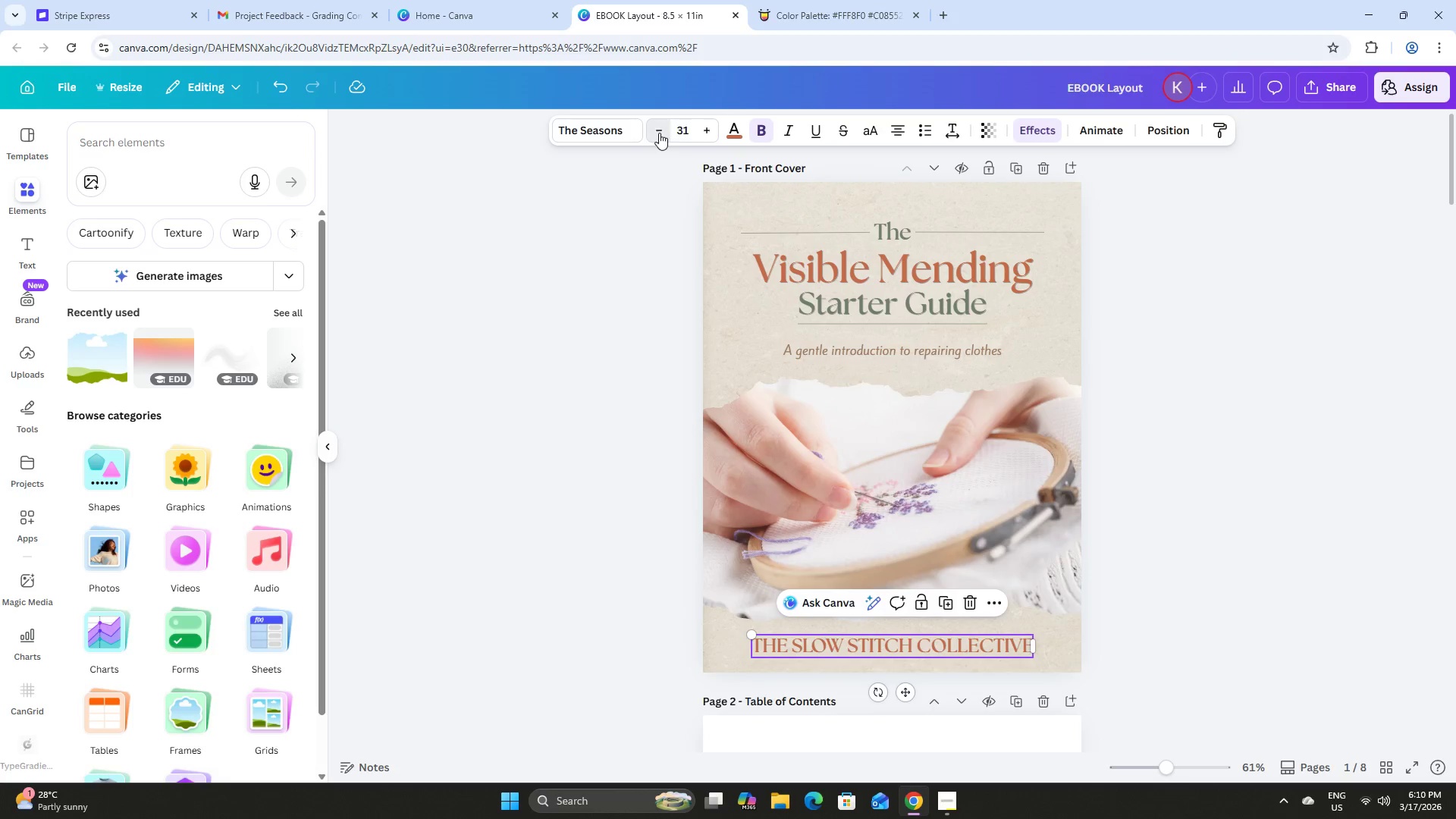 
triple_click([659, 133])
 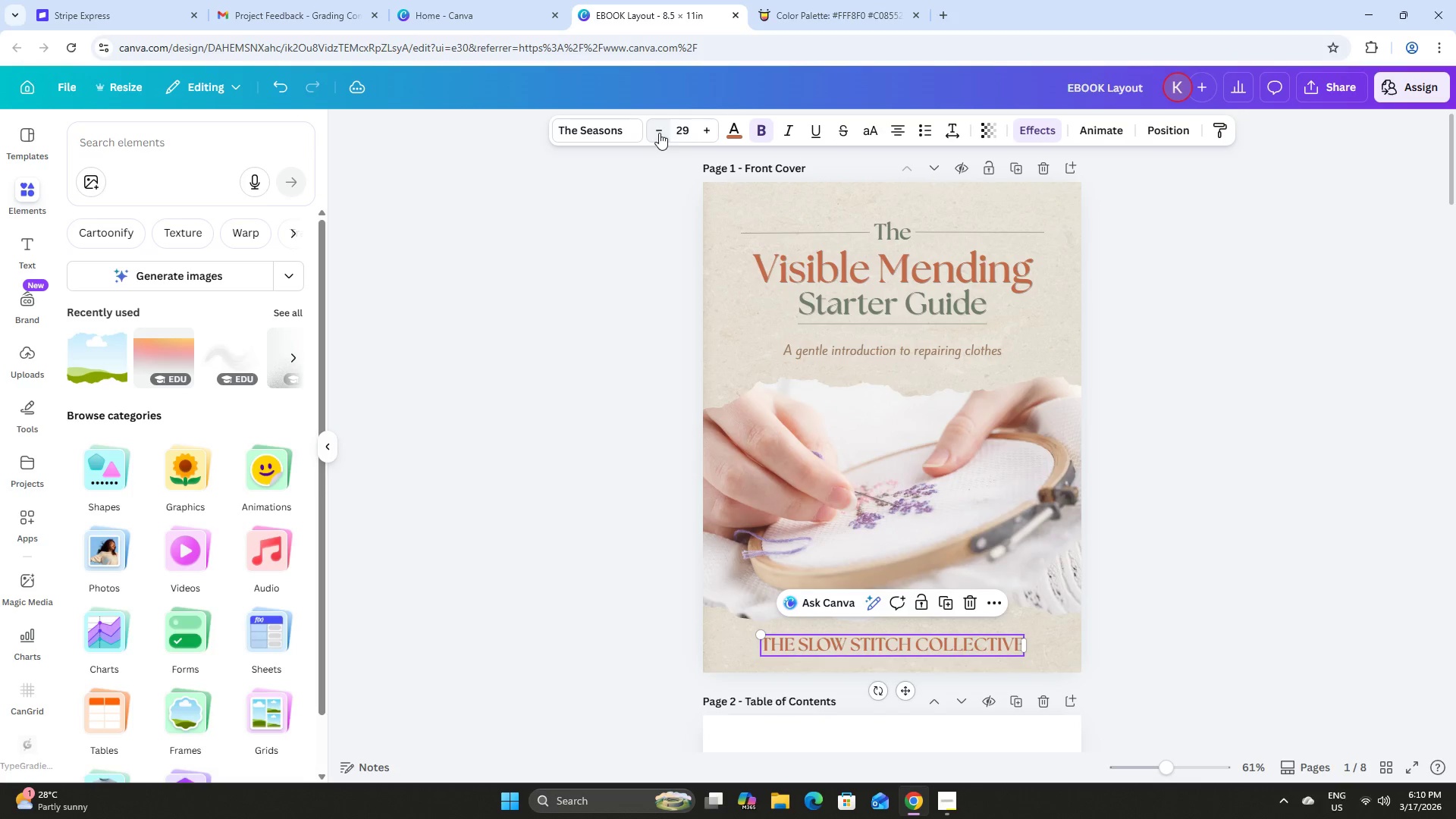 
triple_click([659, 133])
 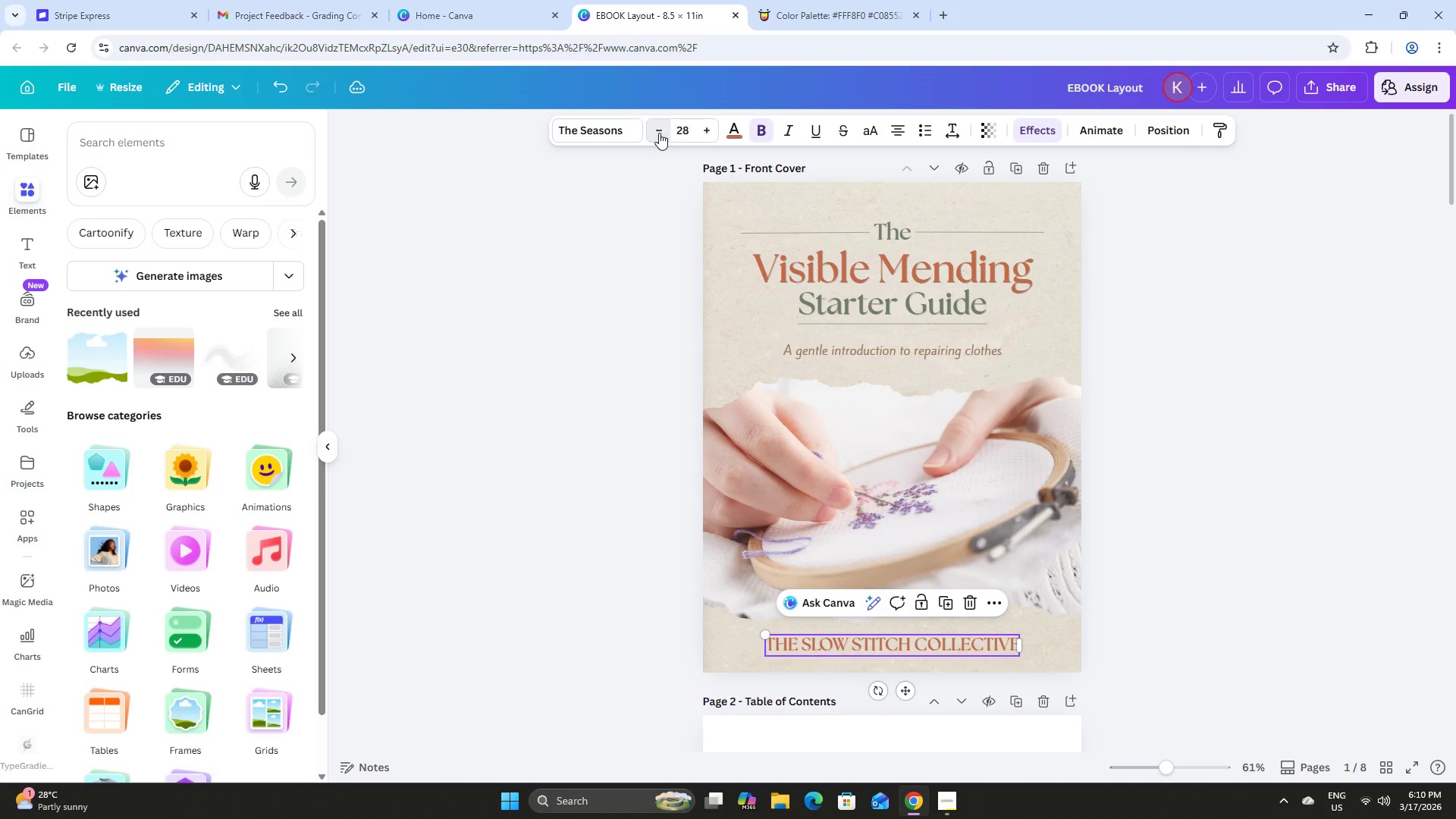 
triple_click([659, 133])
 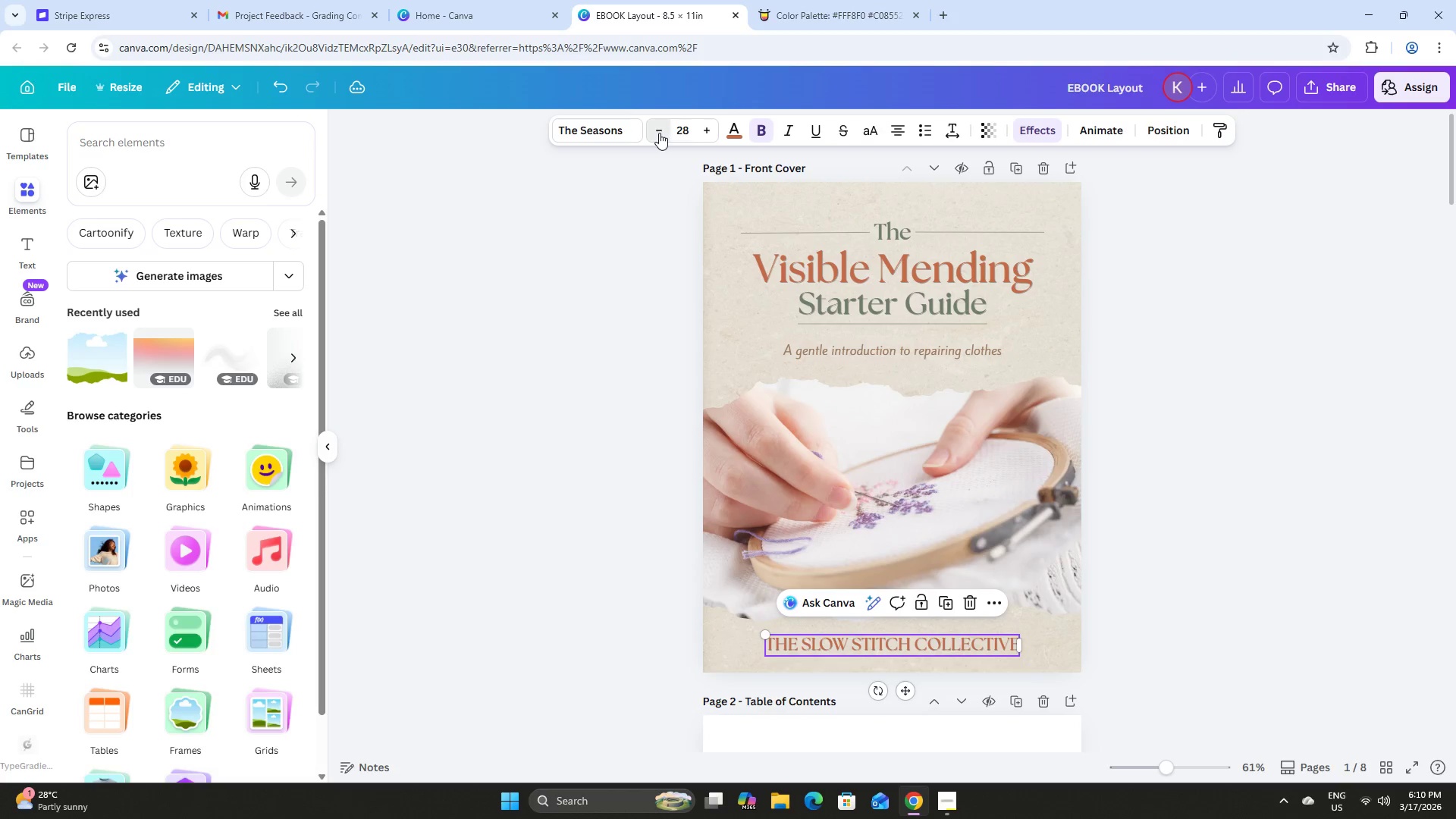 
triple_click([659, 133])
 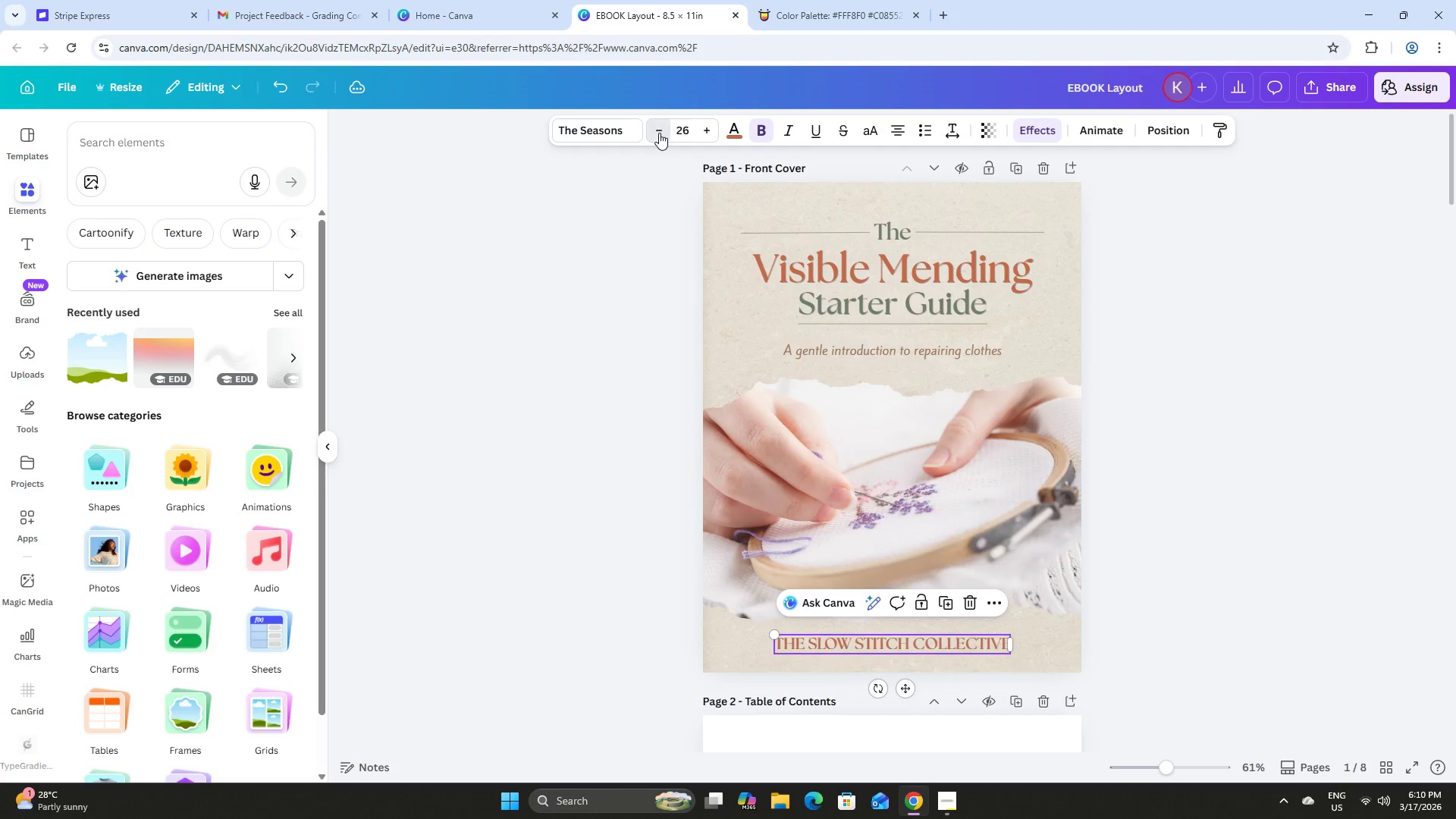 
triple_click([659, 133])
 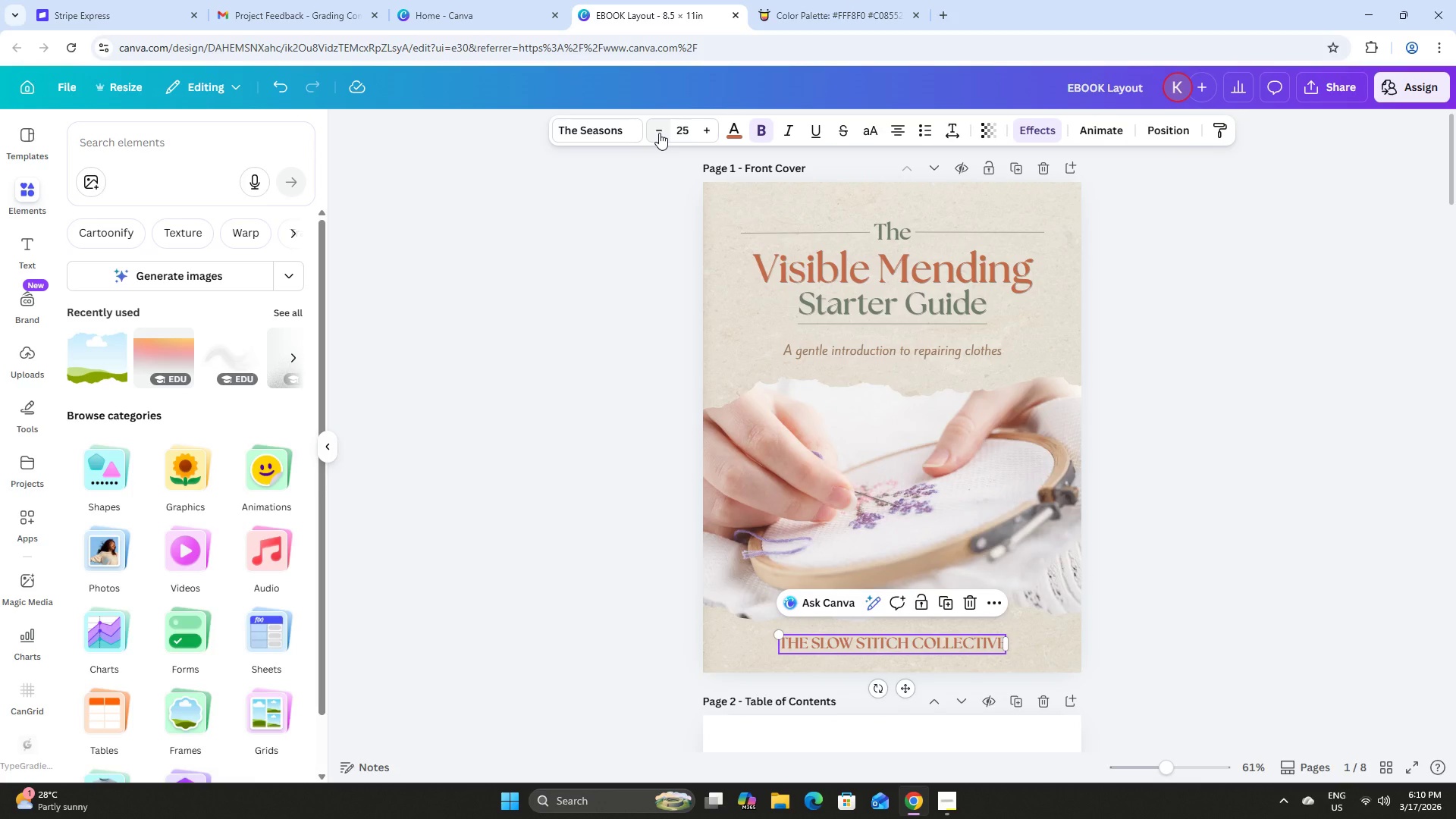 
left_click([659, 133])
 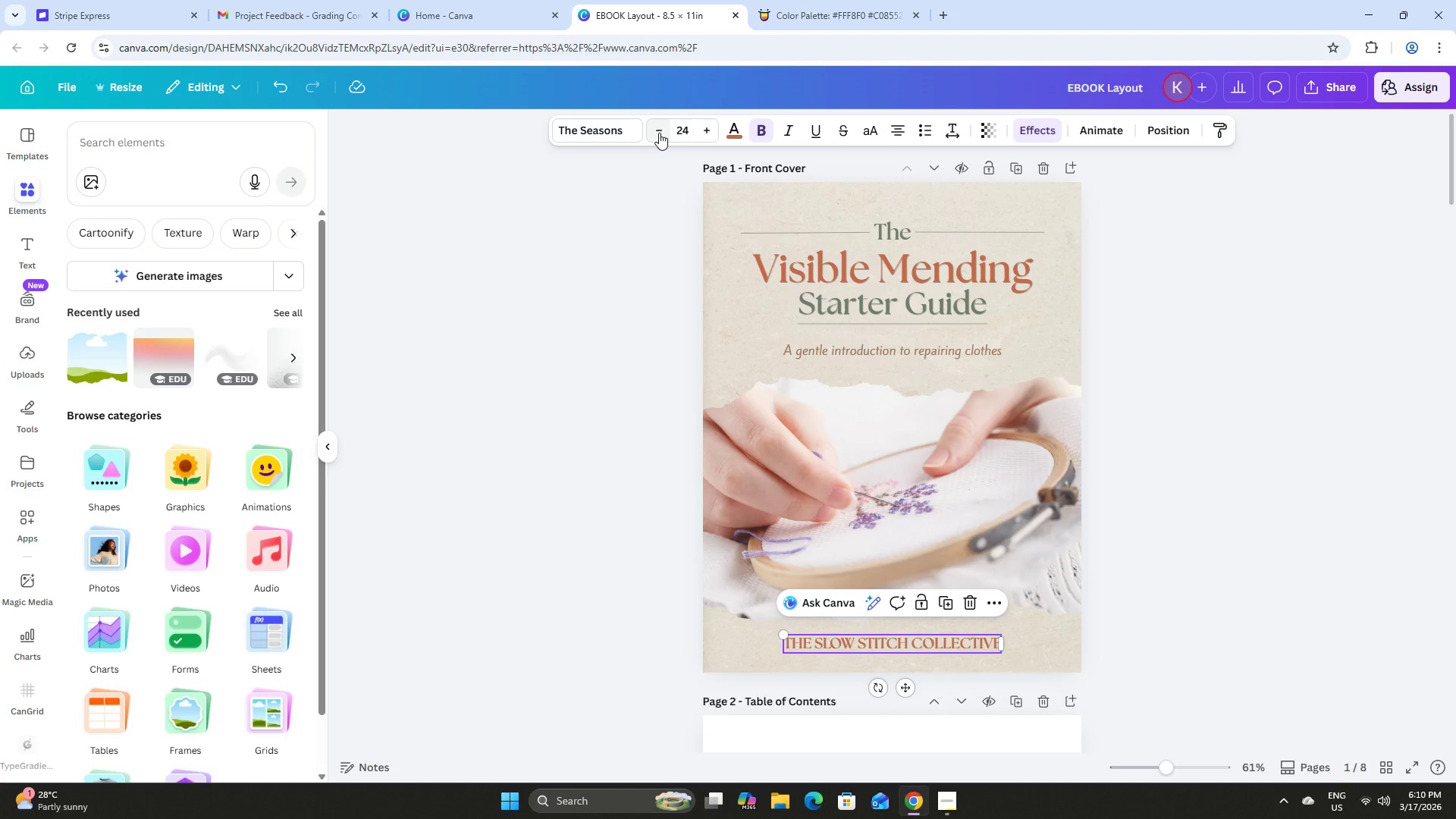 
double_click([659, 133])
 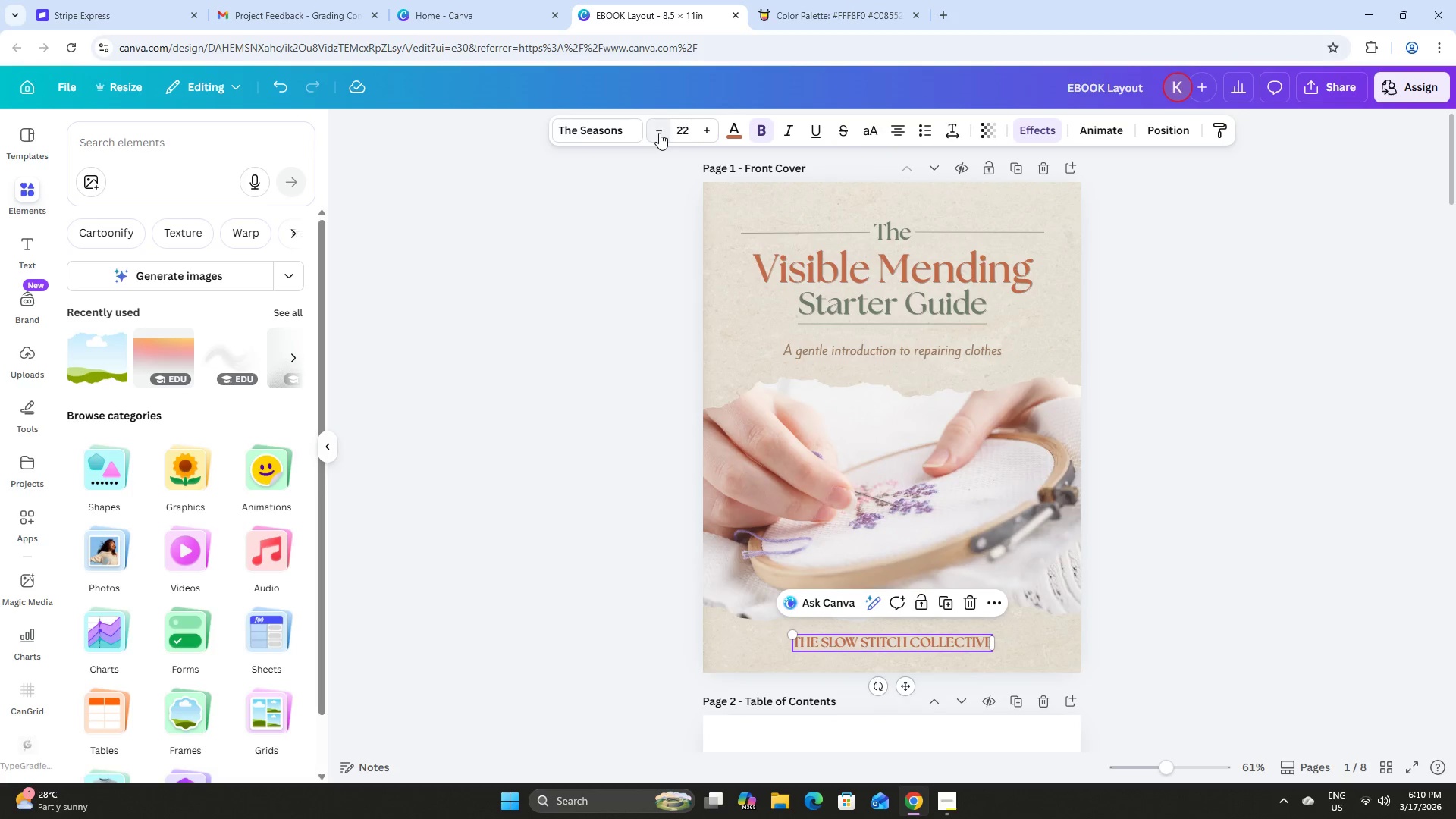 
triple_click([659, 133])
 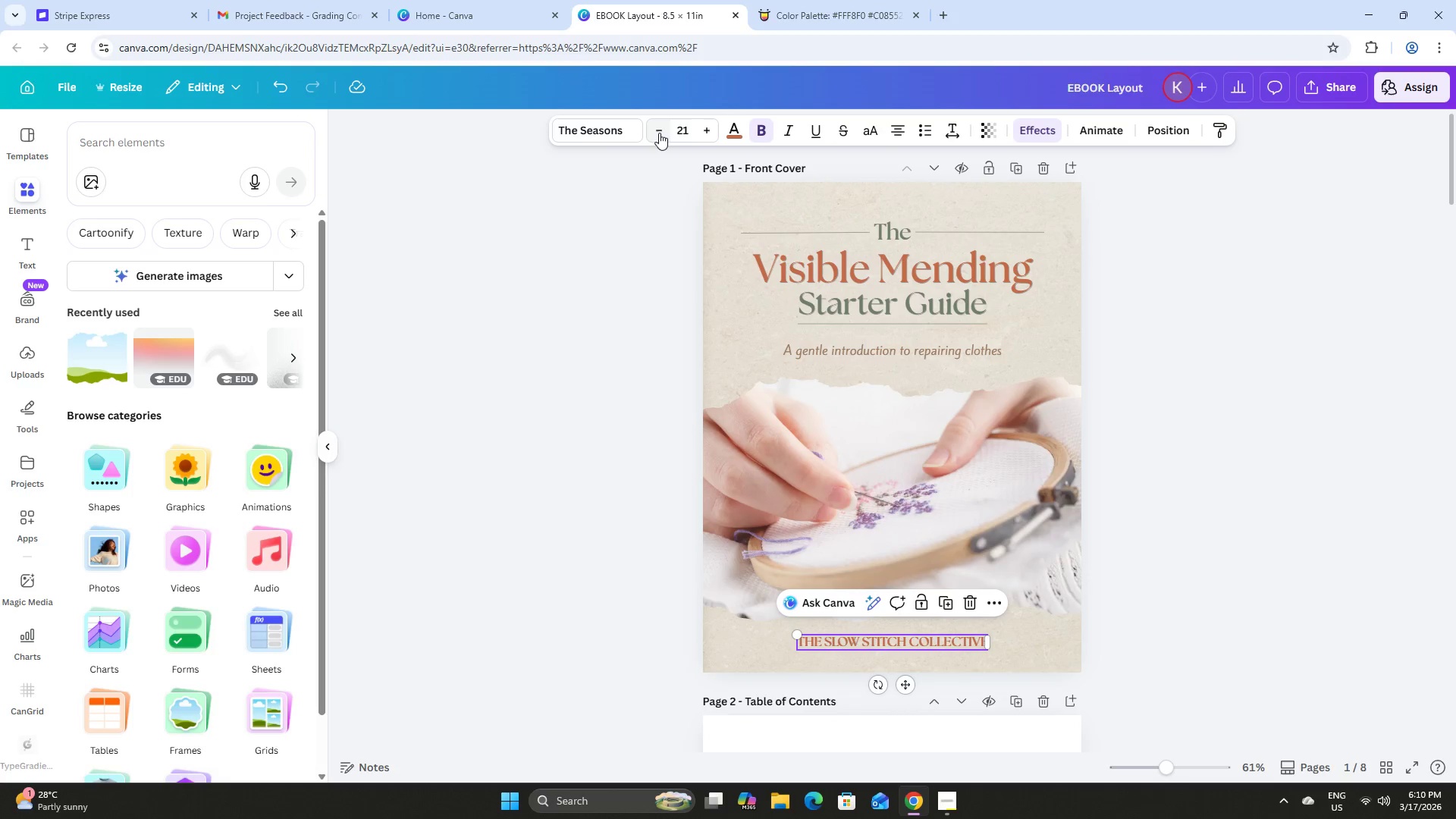 
triple_click([659, 133])
 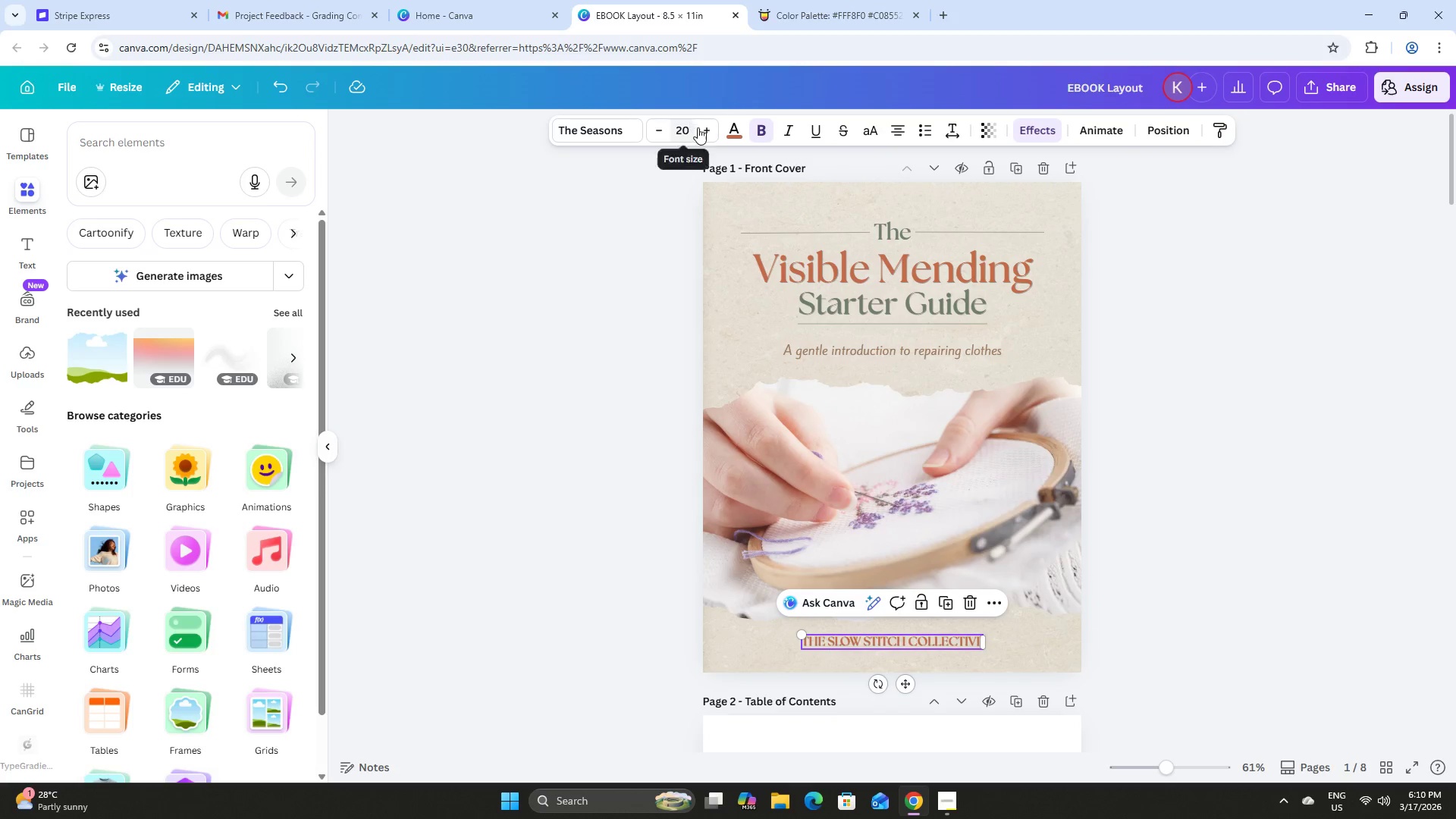 
double_click([706, 130])
 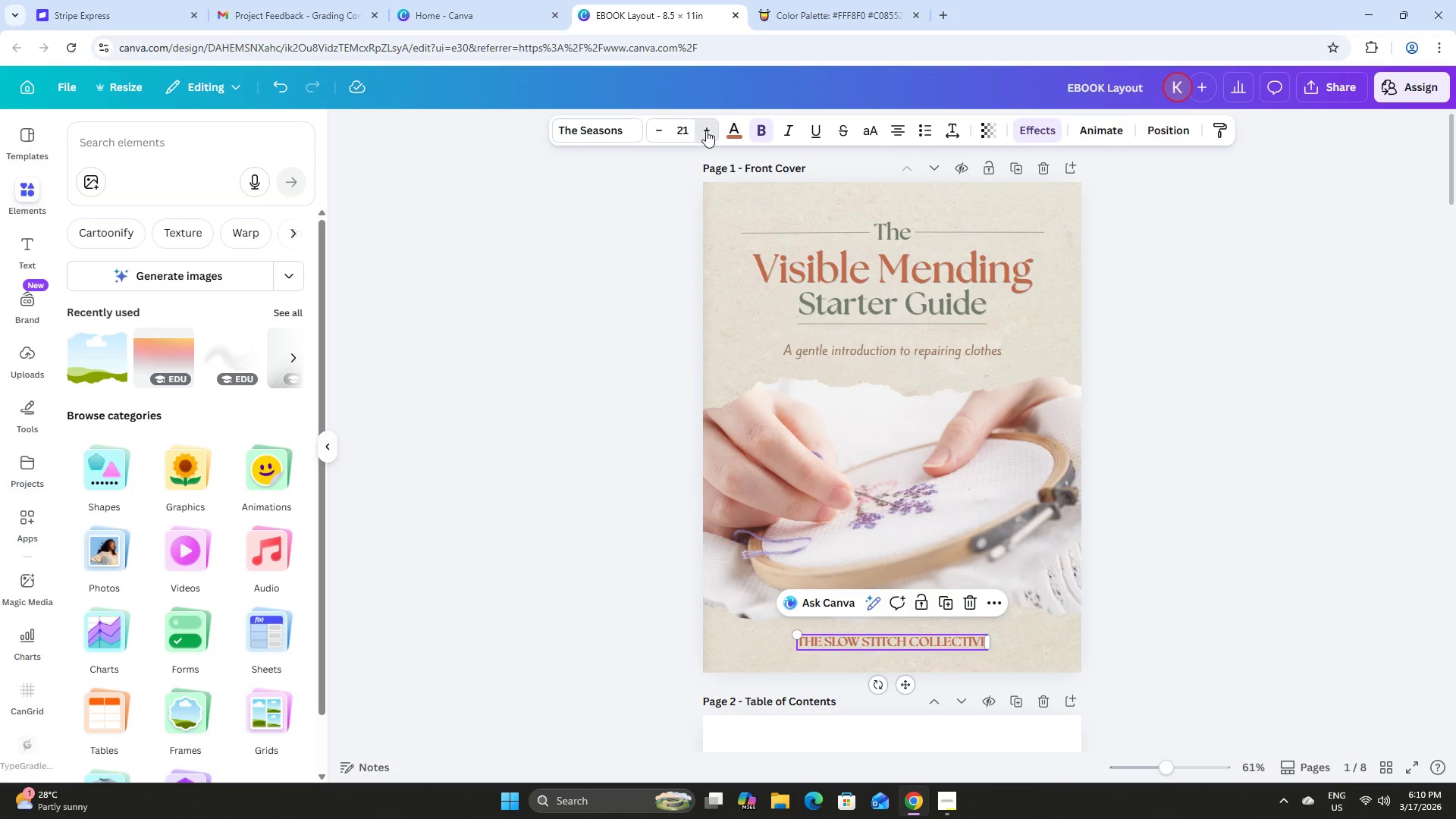 
triple_click([706, 130])
 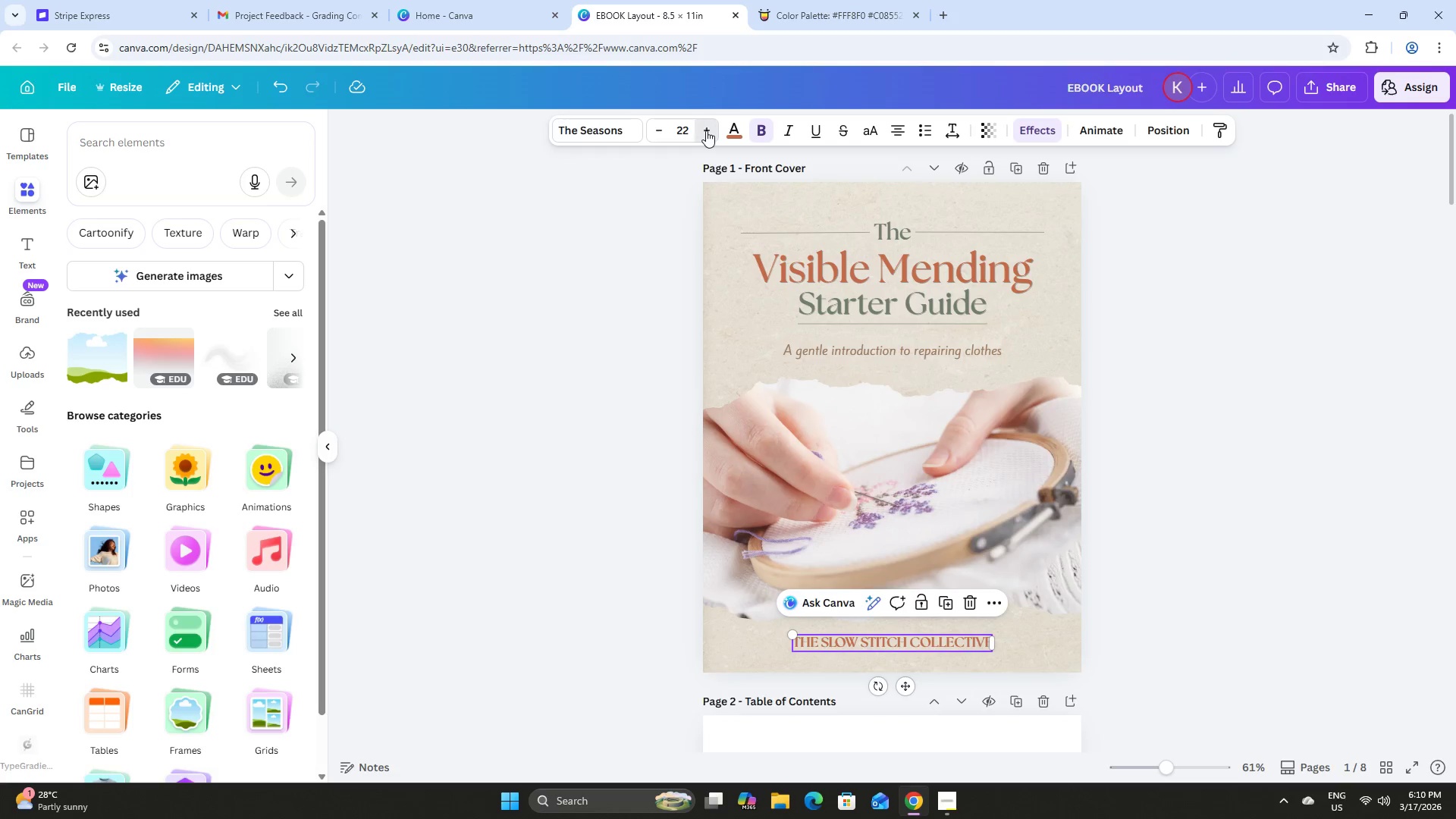 
triple_click([706, 130])
 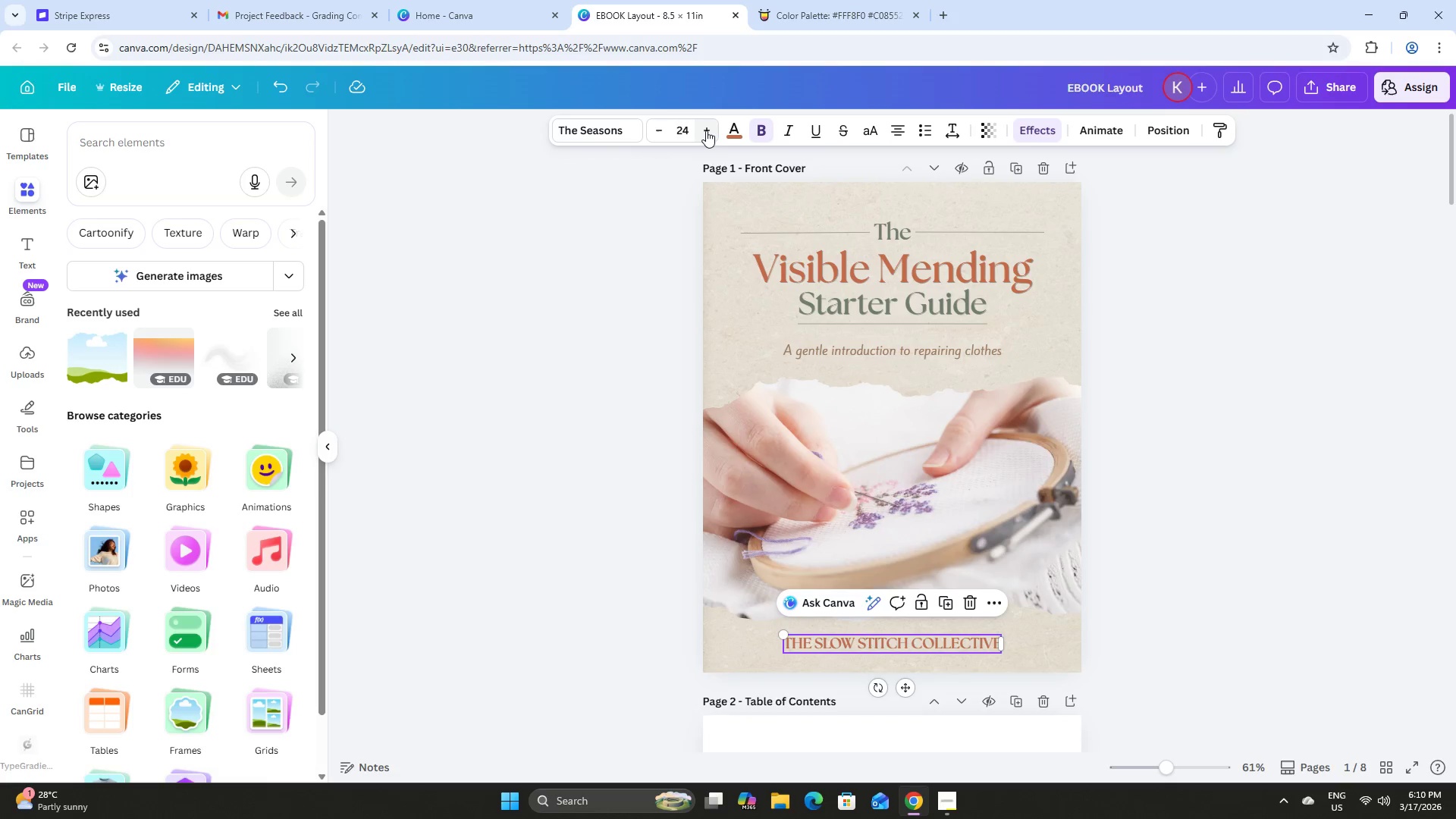 
triple_click([706, 130])
 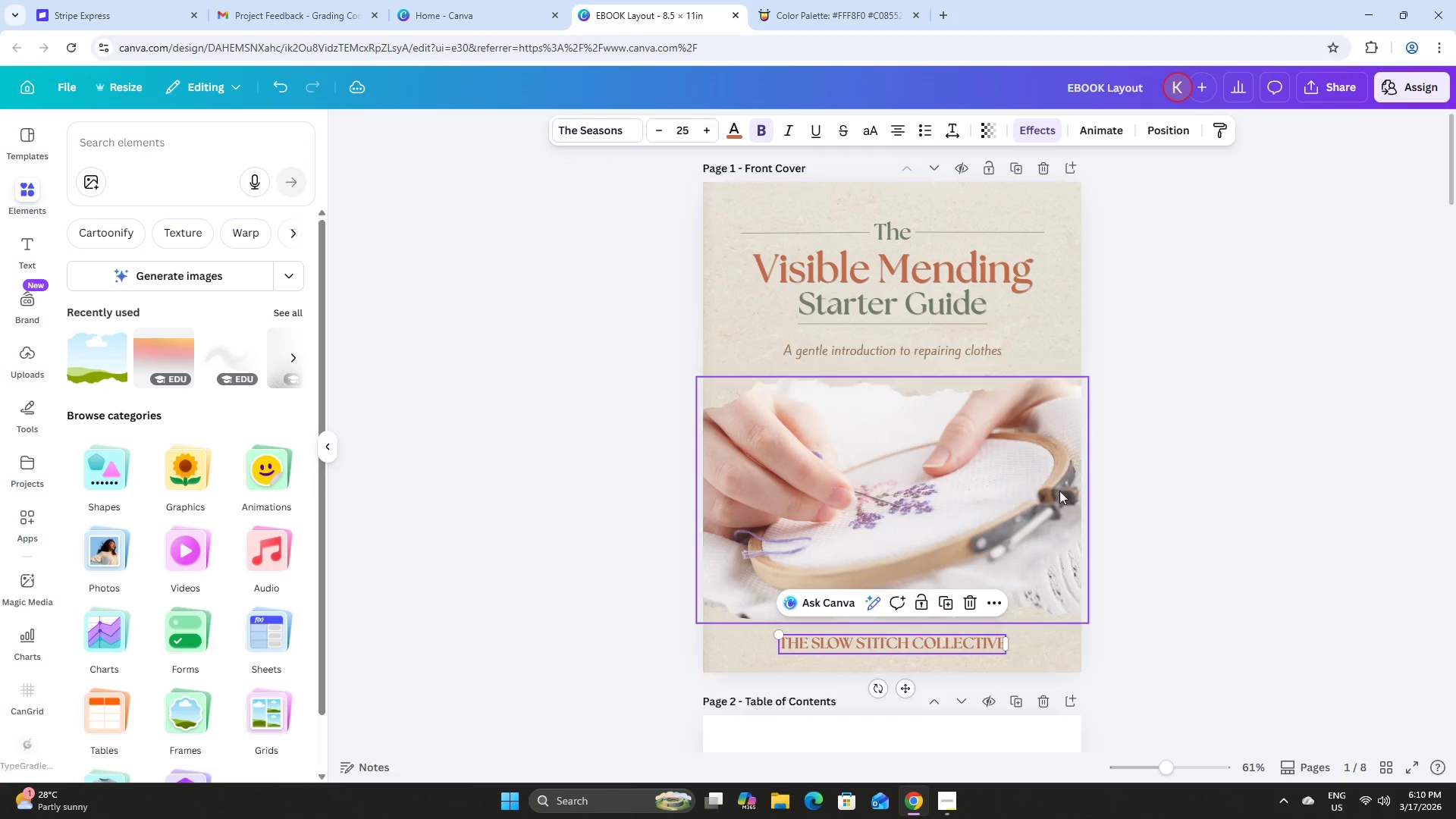 
left_click([1231, 539])
 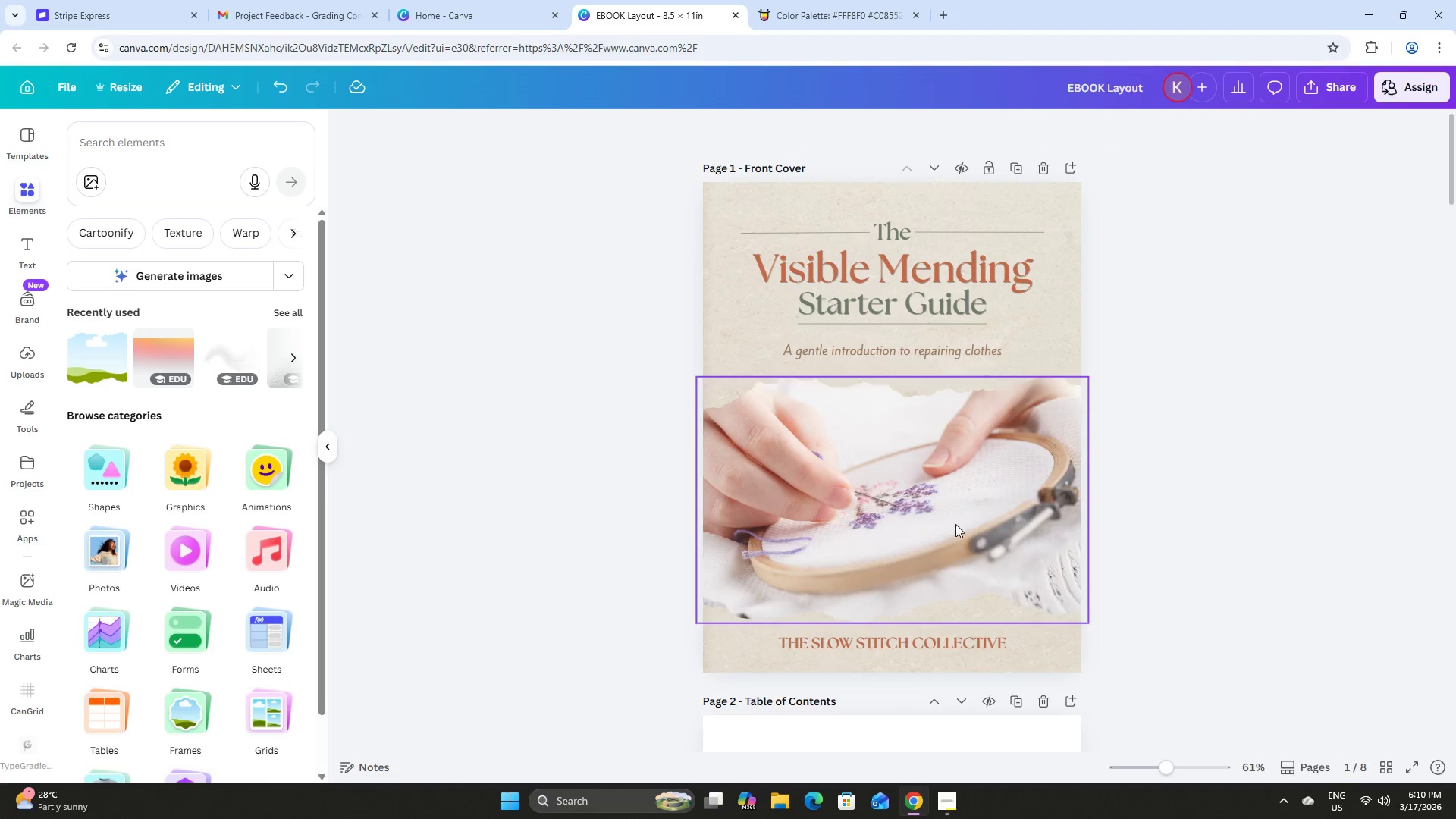 
left_click([897, 516])
 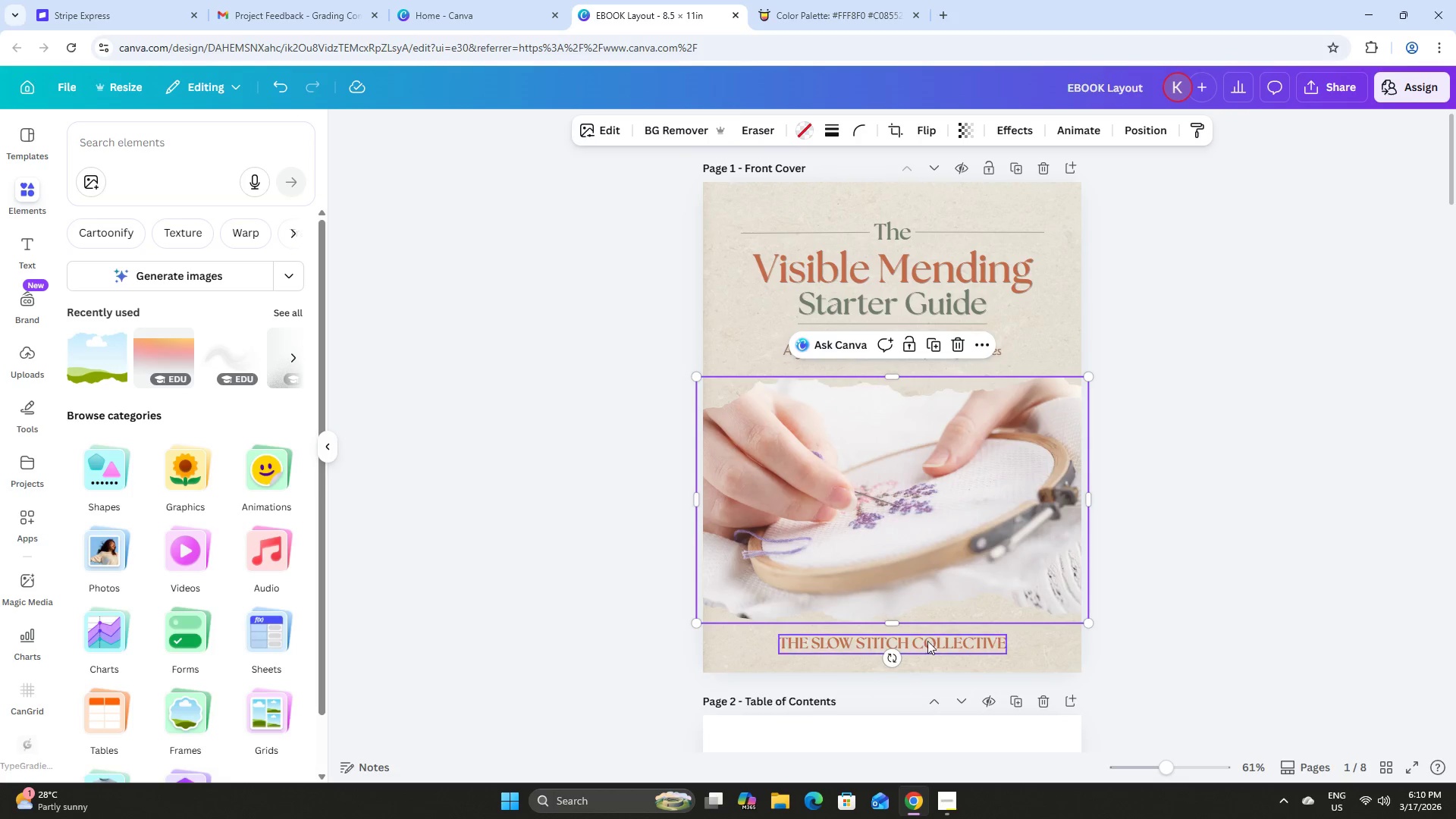 
left_click([924, 645])
 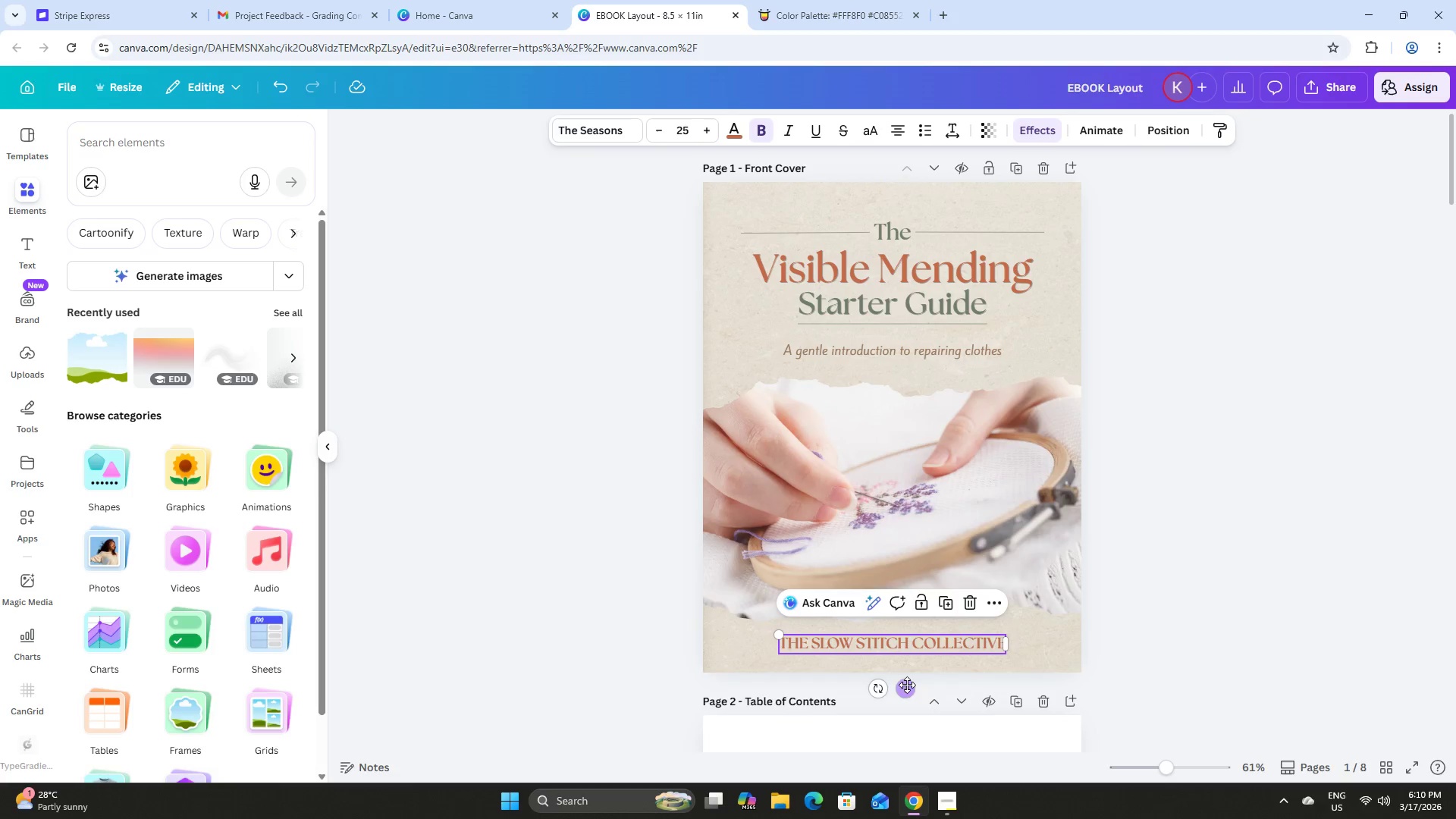 
left_click_drag(start_coordinate=[906, 688], to_coordinate=[909, 695])
 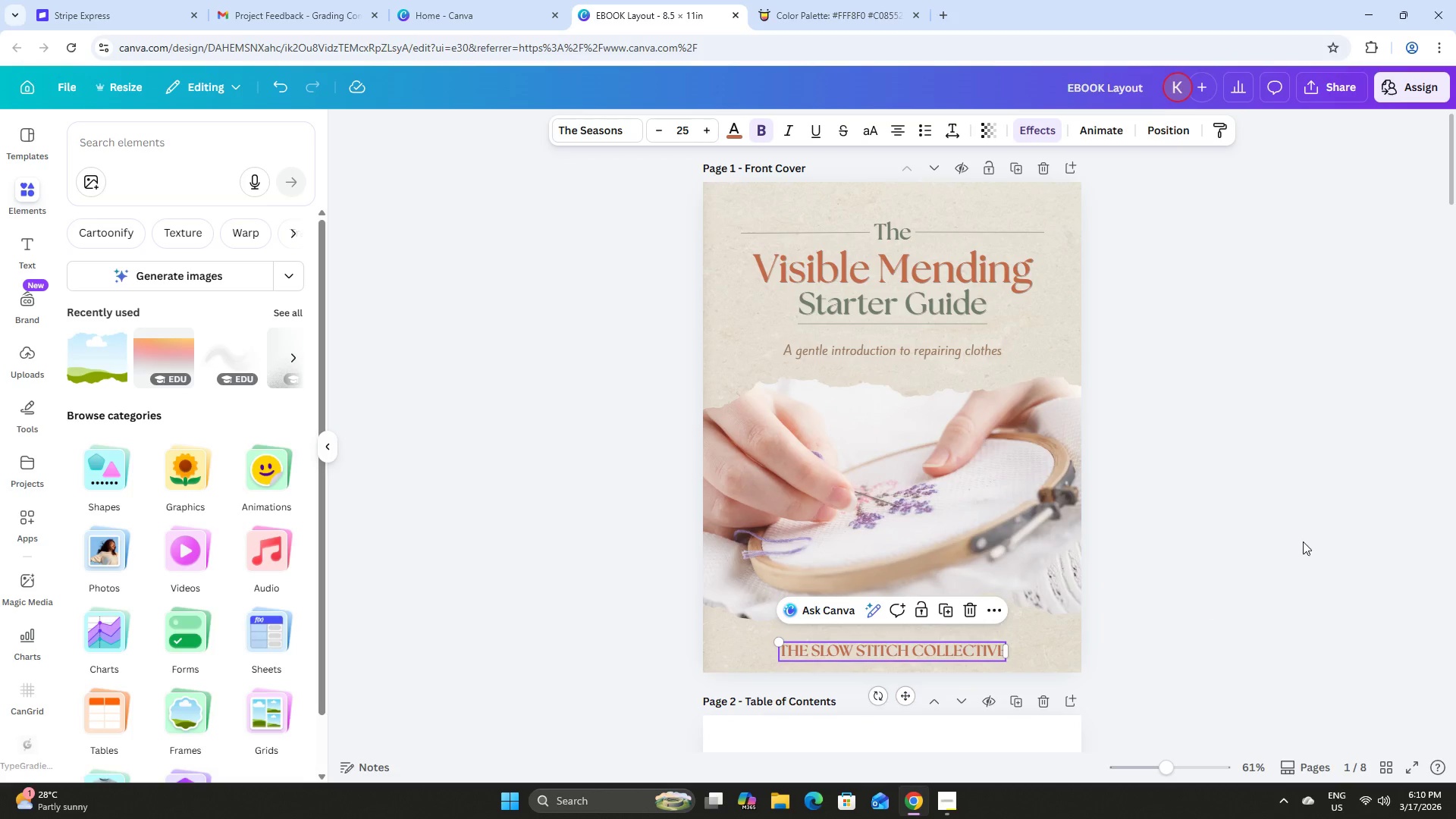 
left_click([1303, 540])
 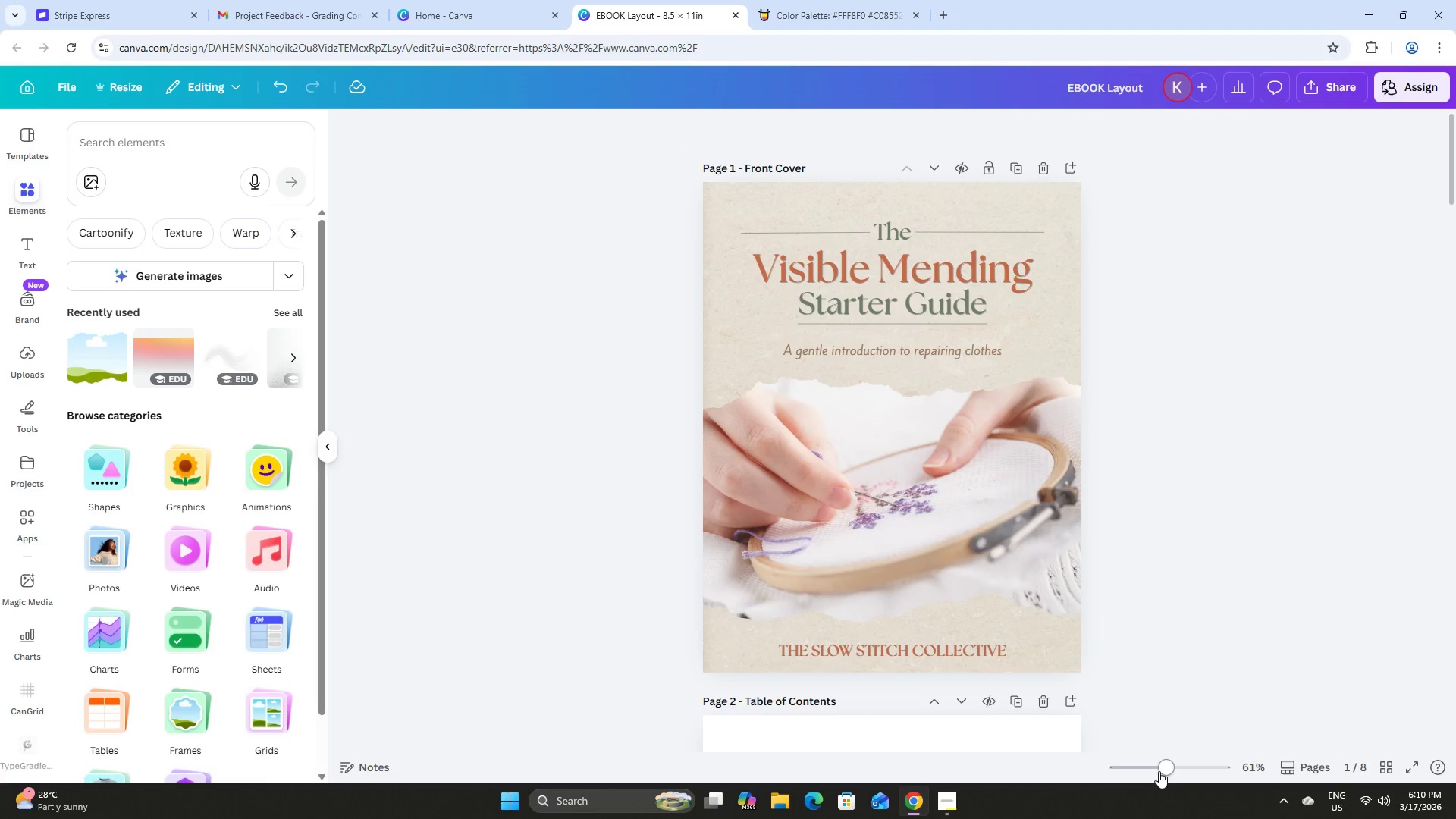 
left_click_drag(start_coordinate=[1162, 764], to_coordinate=[1156, 761])
 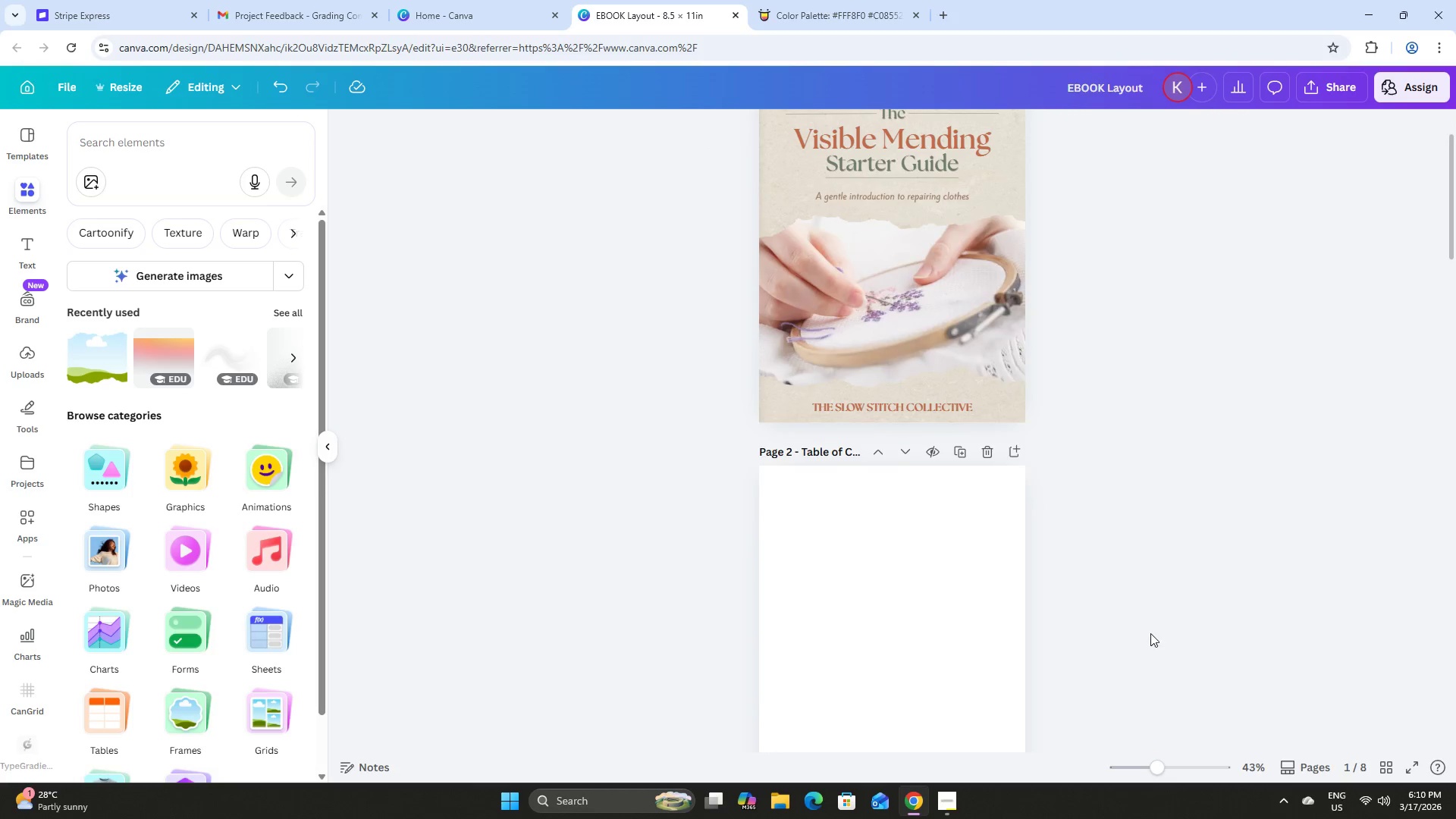 
scroll: coordinate [1150, 632], scroll_direction: up, amount: 17.0
 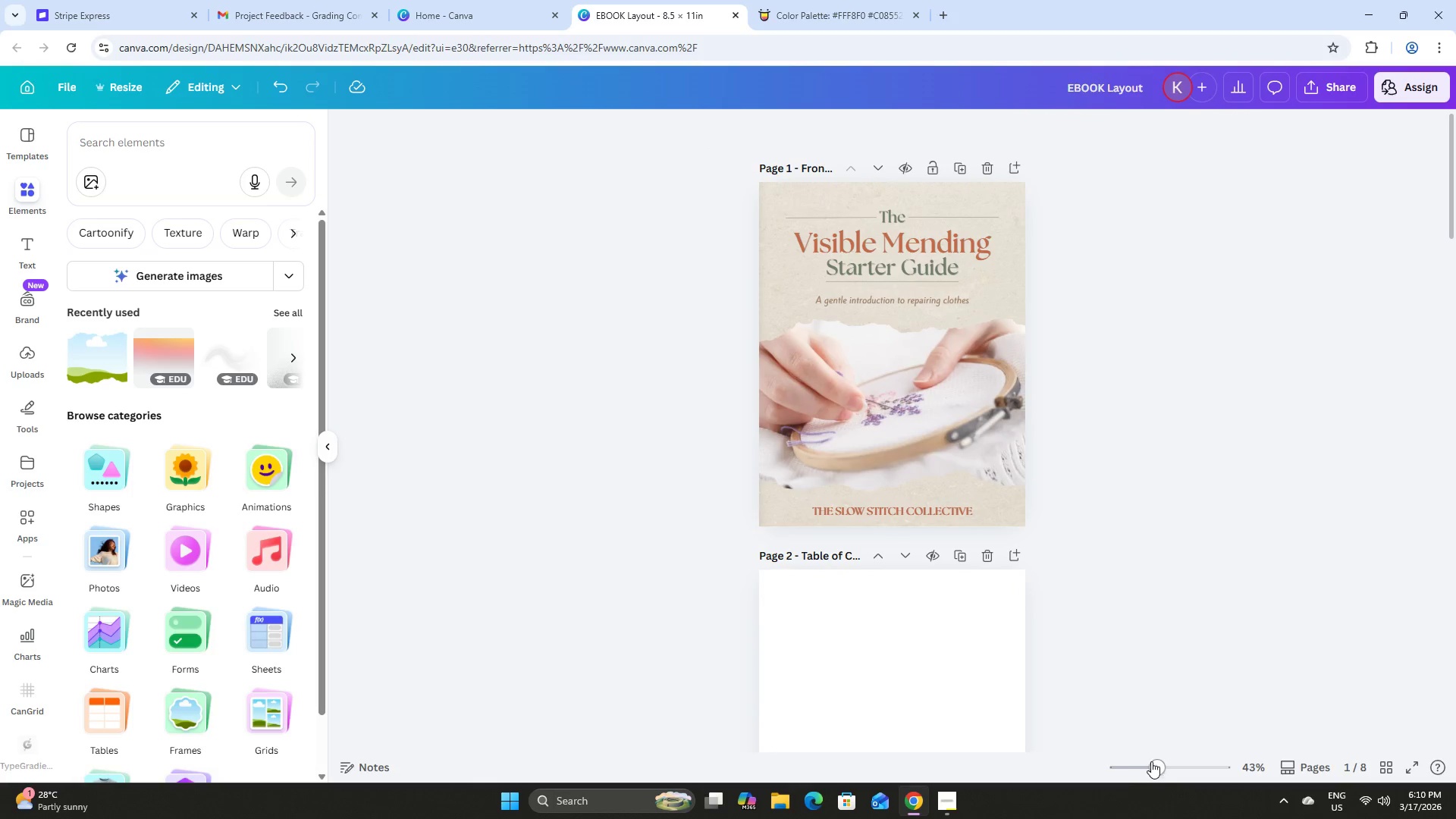 
left_click_drag(start_coordinate=[1156, 761], to_coordinate=[1165, 759])
 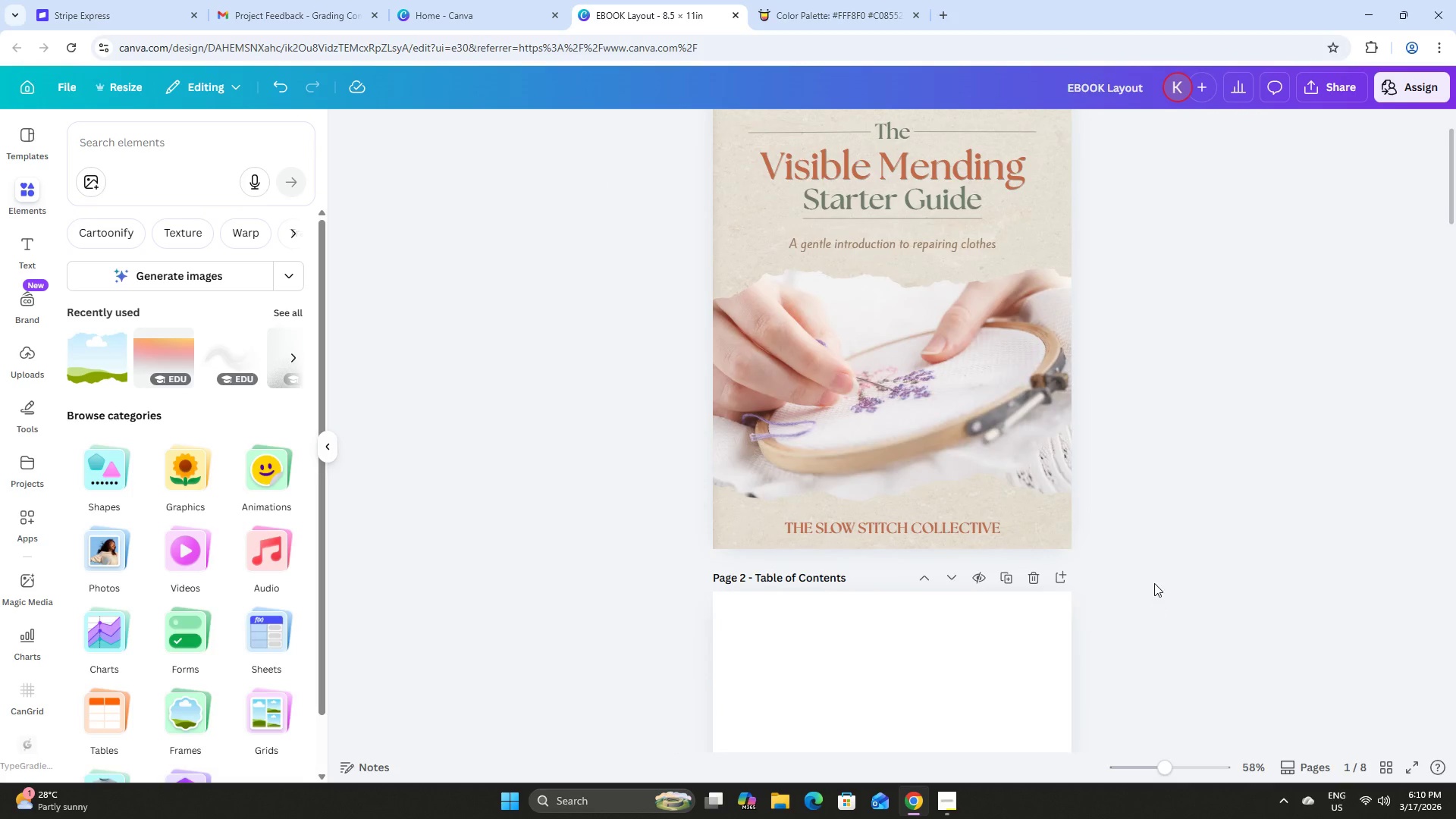 
scroll: coordinate [1154, 583], scroll_direction: up, amount: 16.0
 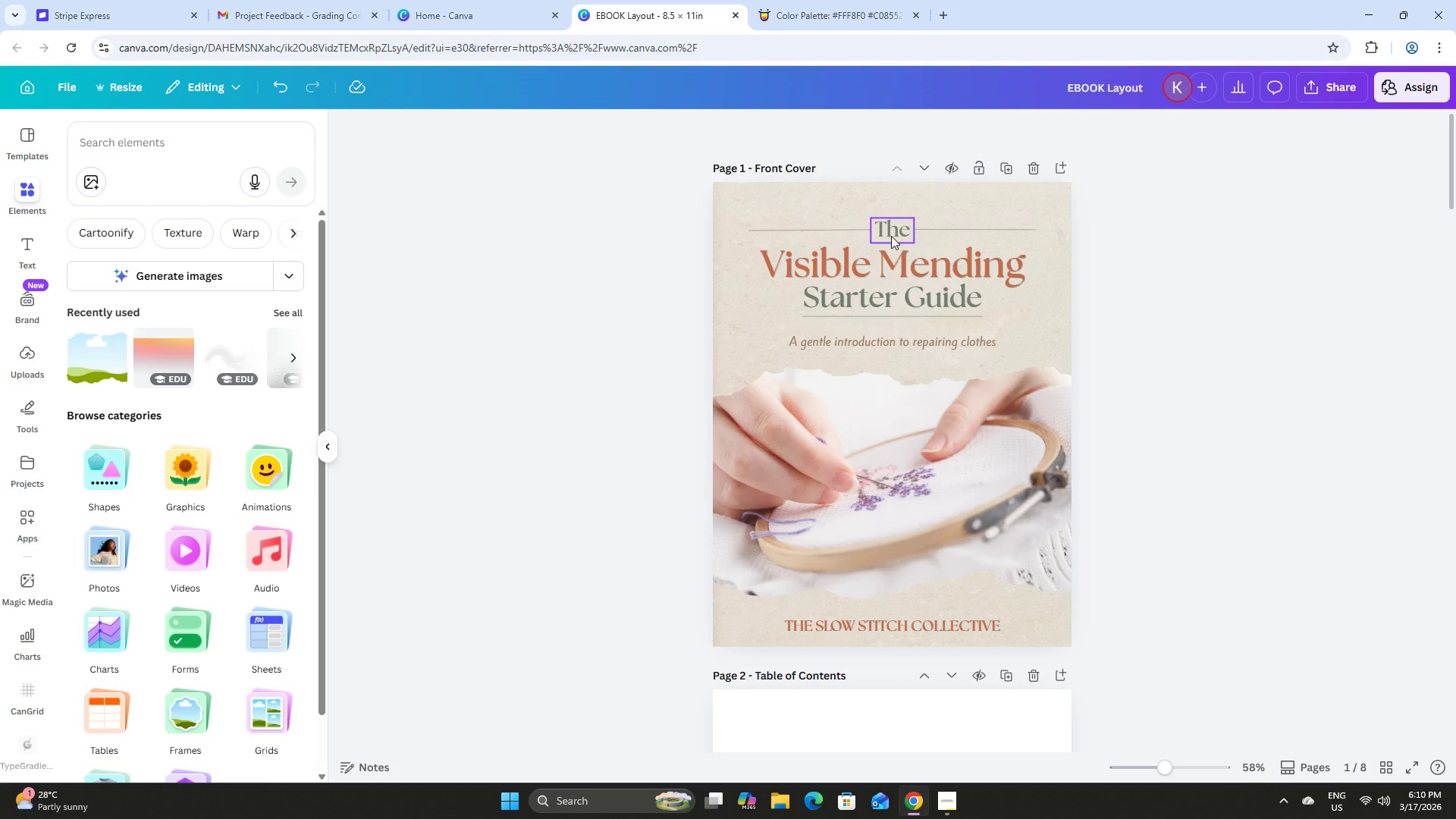 
left_click([894, 231])
 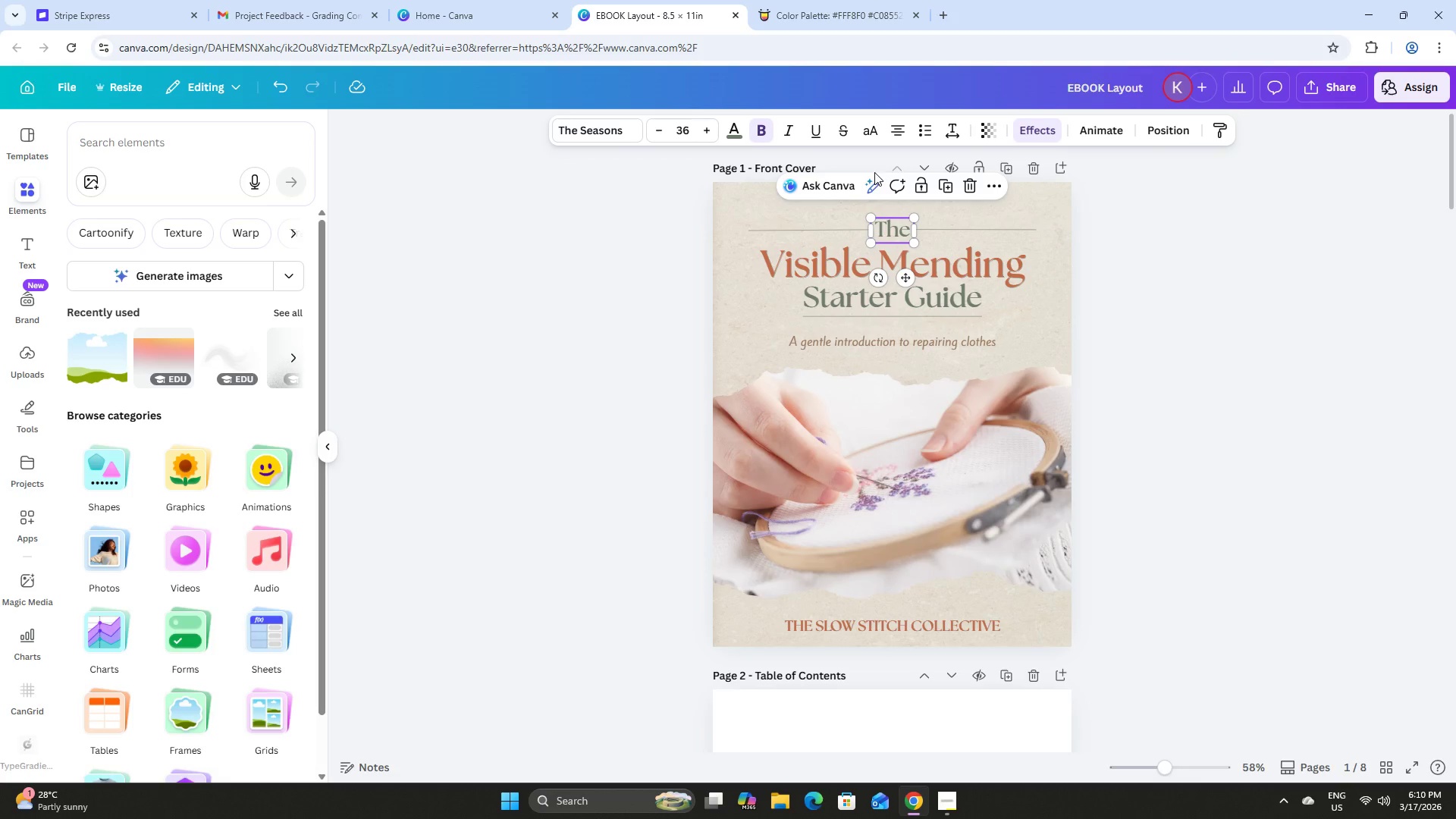 
double_click([1208, 300])
 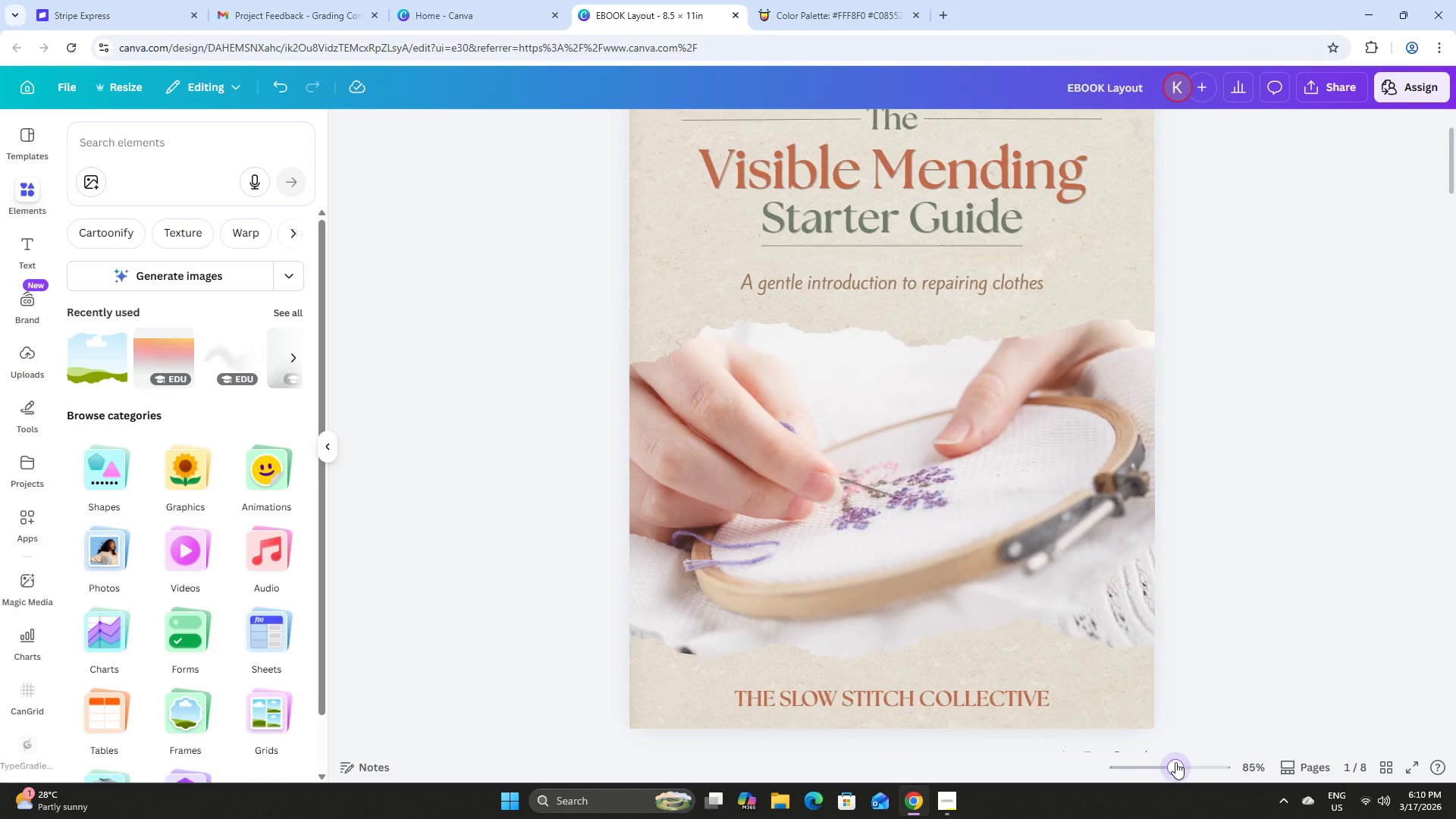 
scroll: coordinate [1143, 645], scroll_direction: up, amount: 9.0
 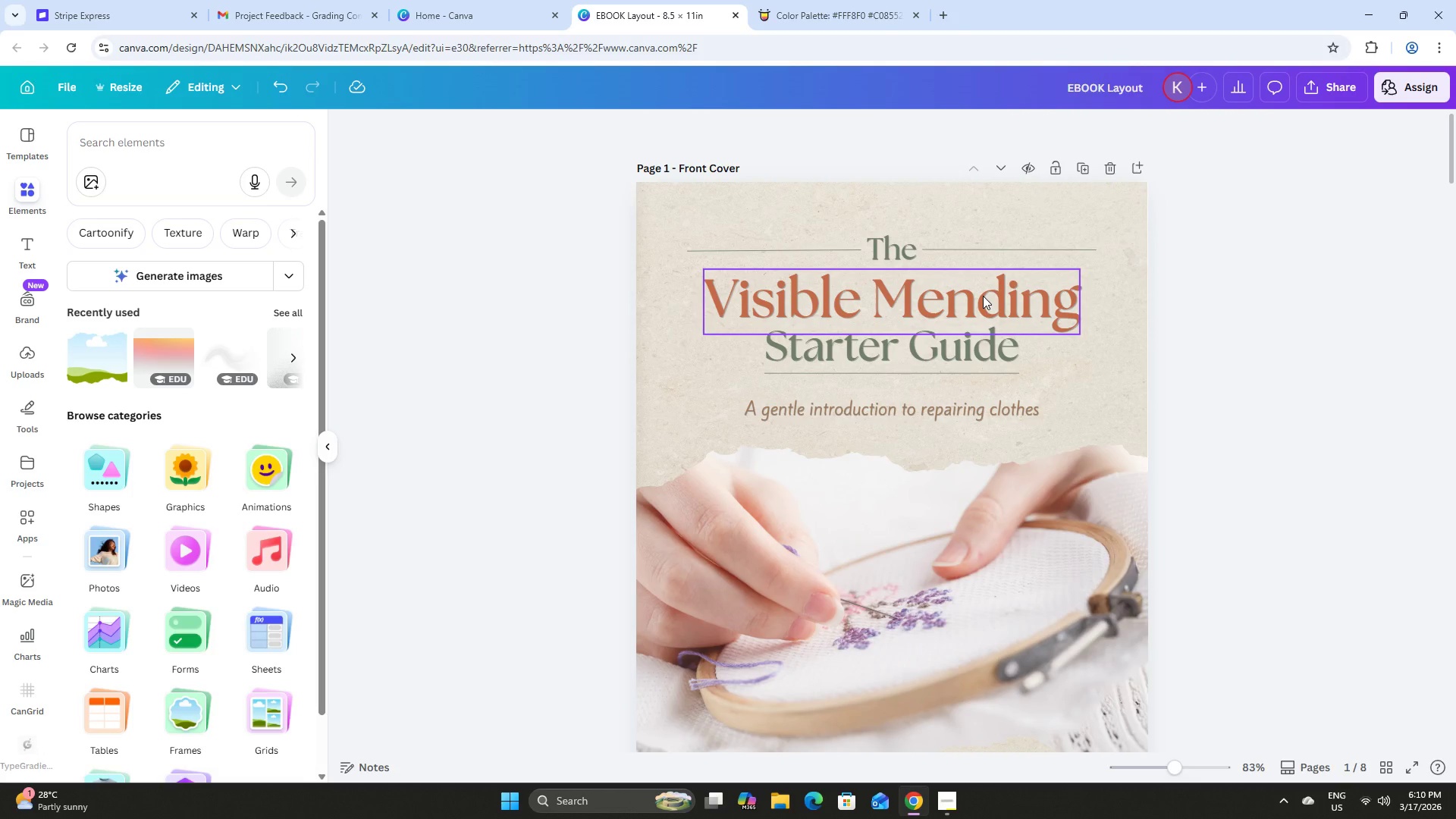 
scroll: coordinate [983, 296], scroll_direction: down, amount: 2.0
 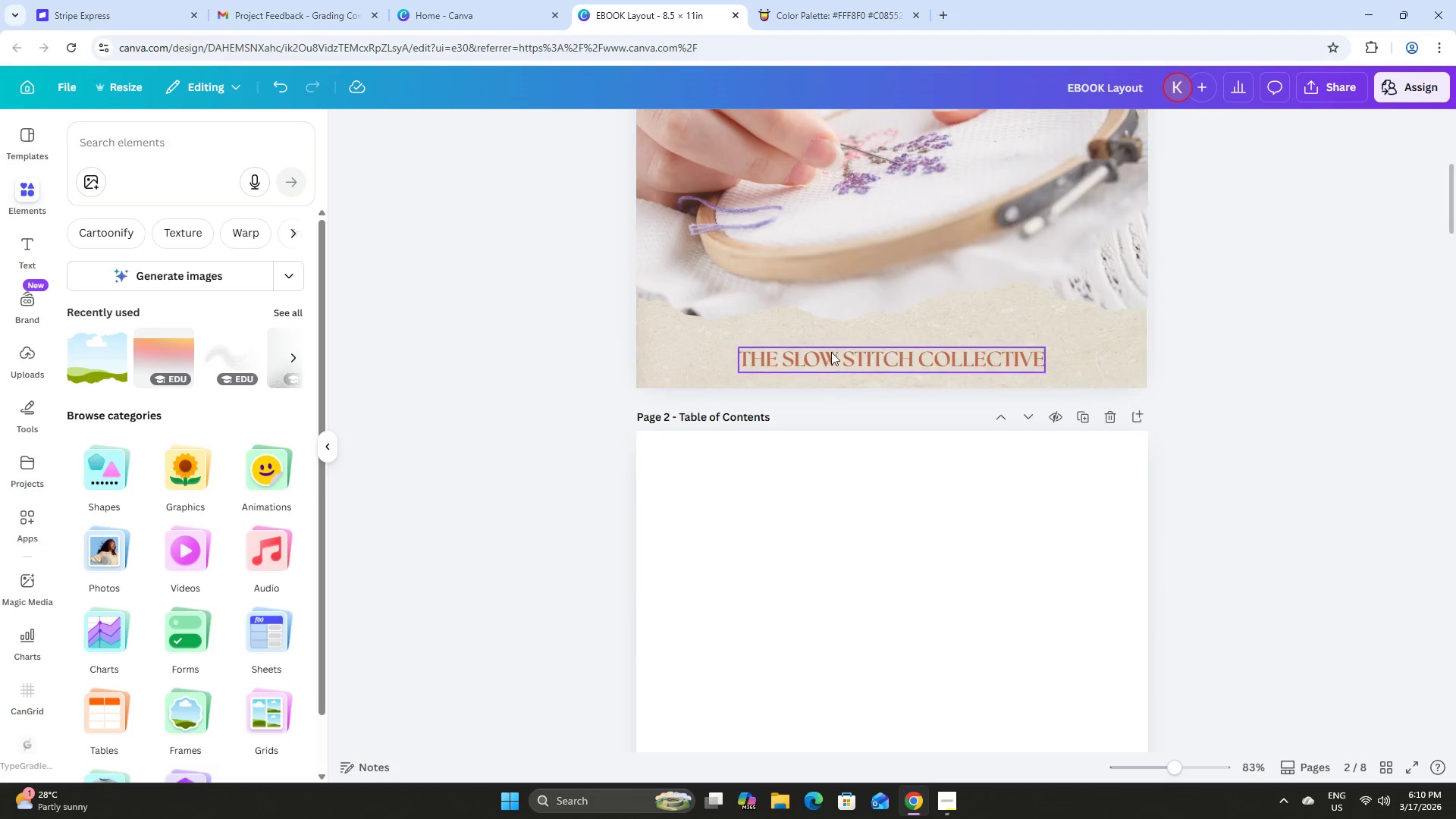 
double_click([831, 352])
 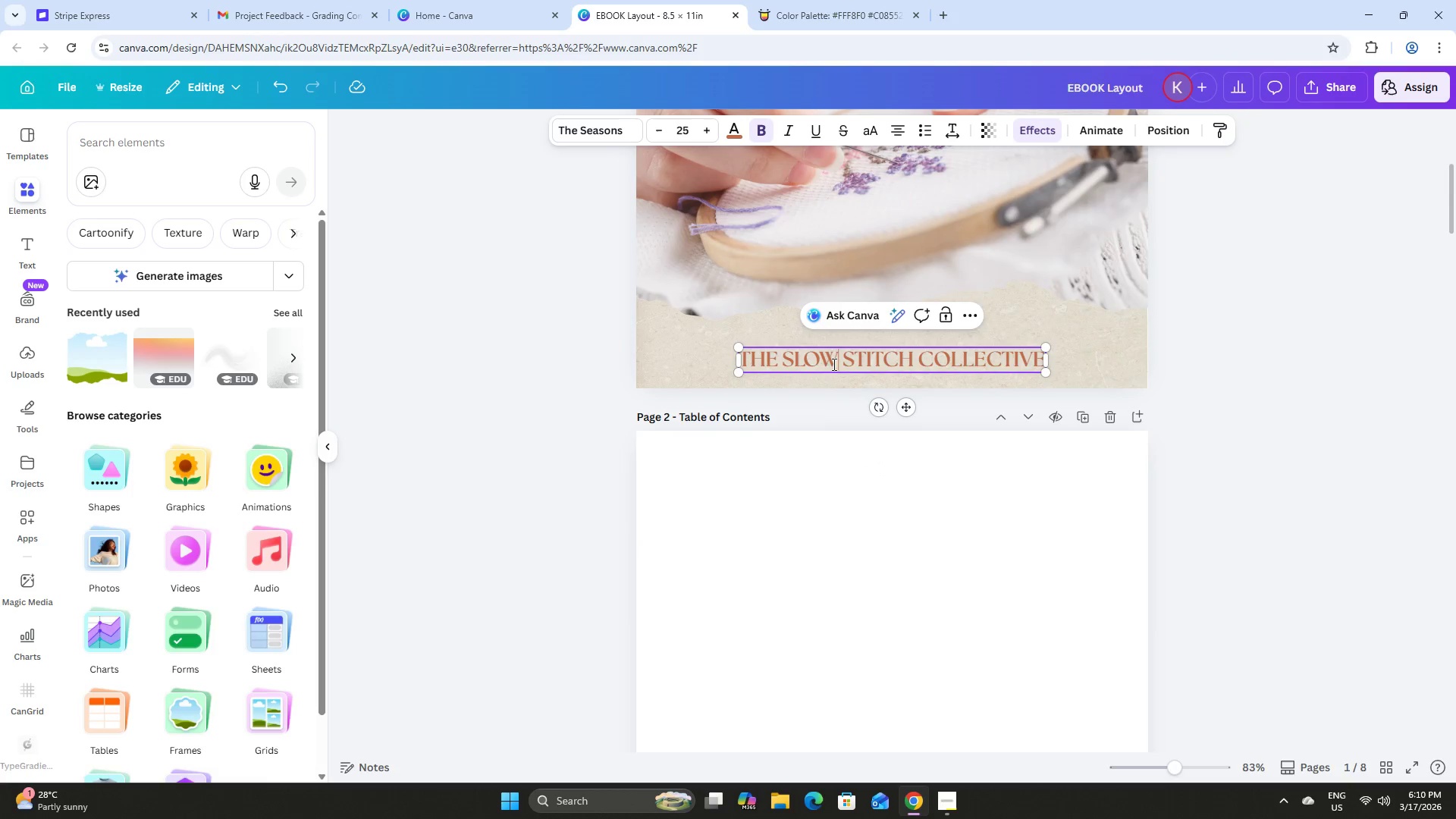 
left_click_drag(start_coordinate=[835, 362], to_coordinate=[786, 363])
 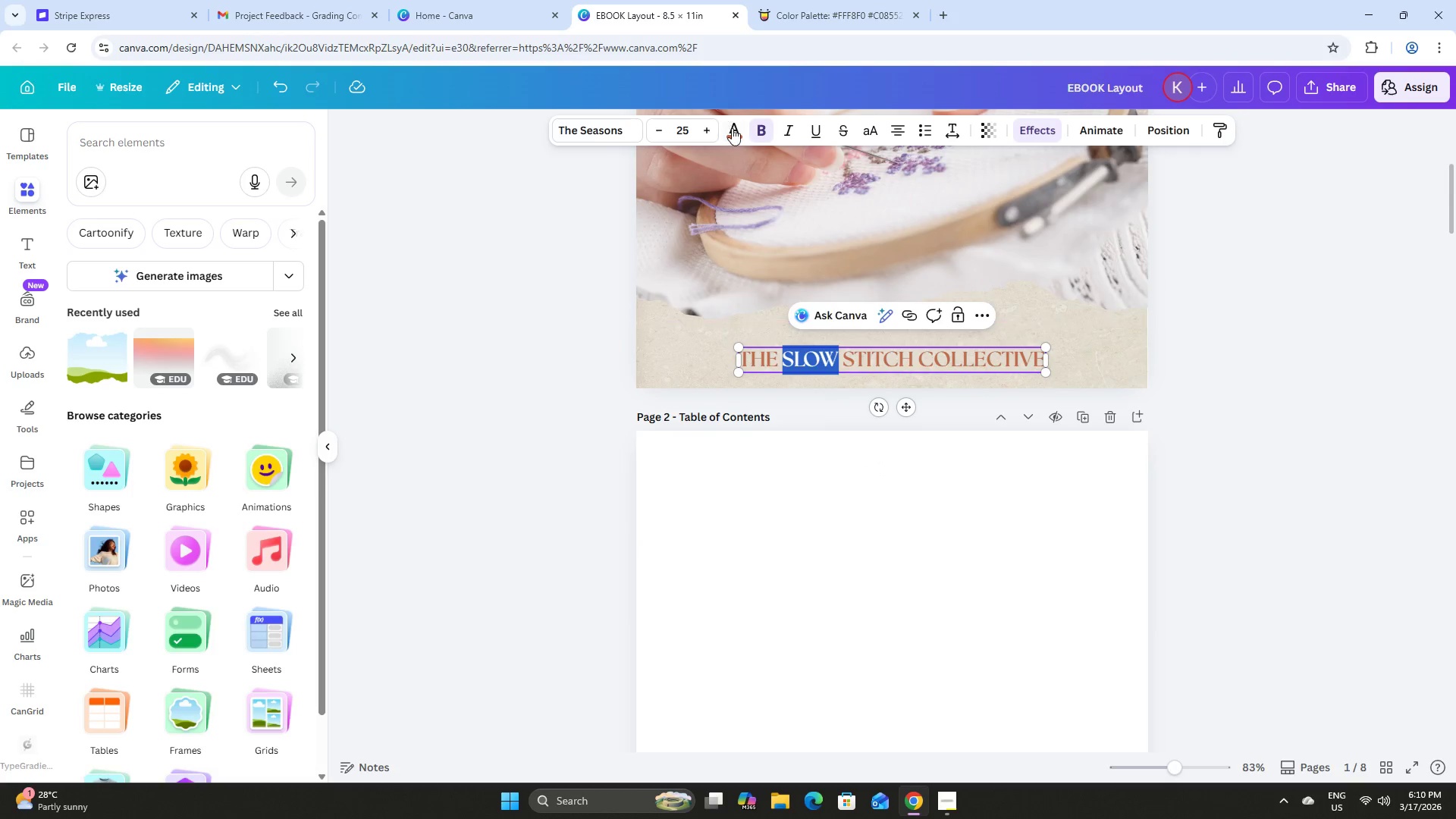 
left_click([734, 128])
 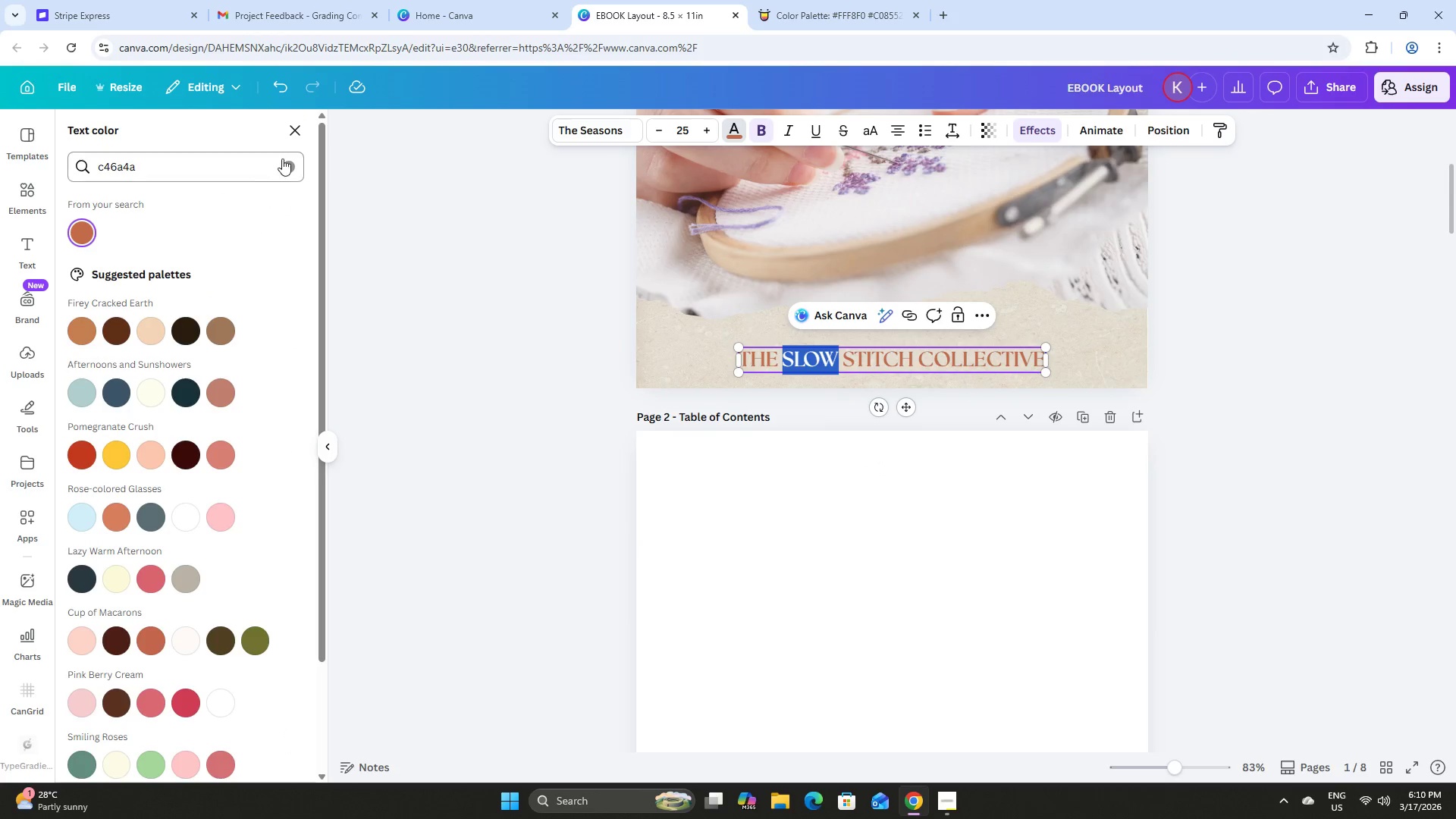 
left_click([289, 167])
 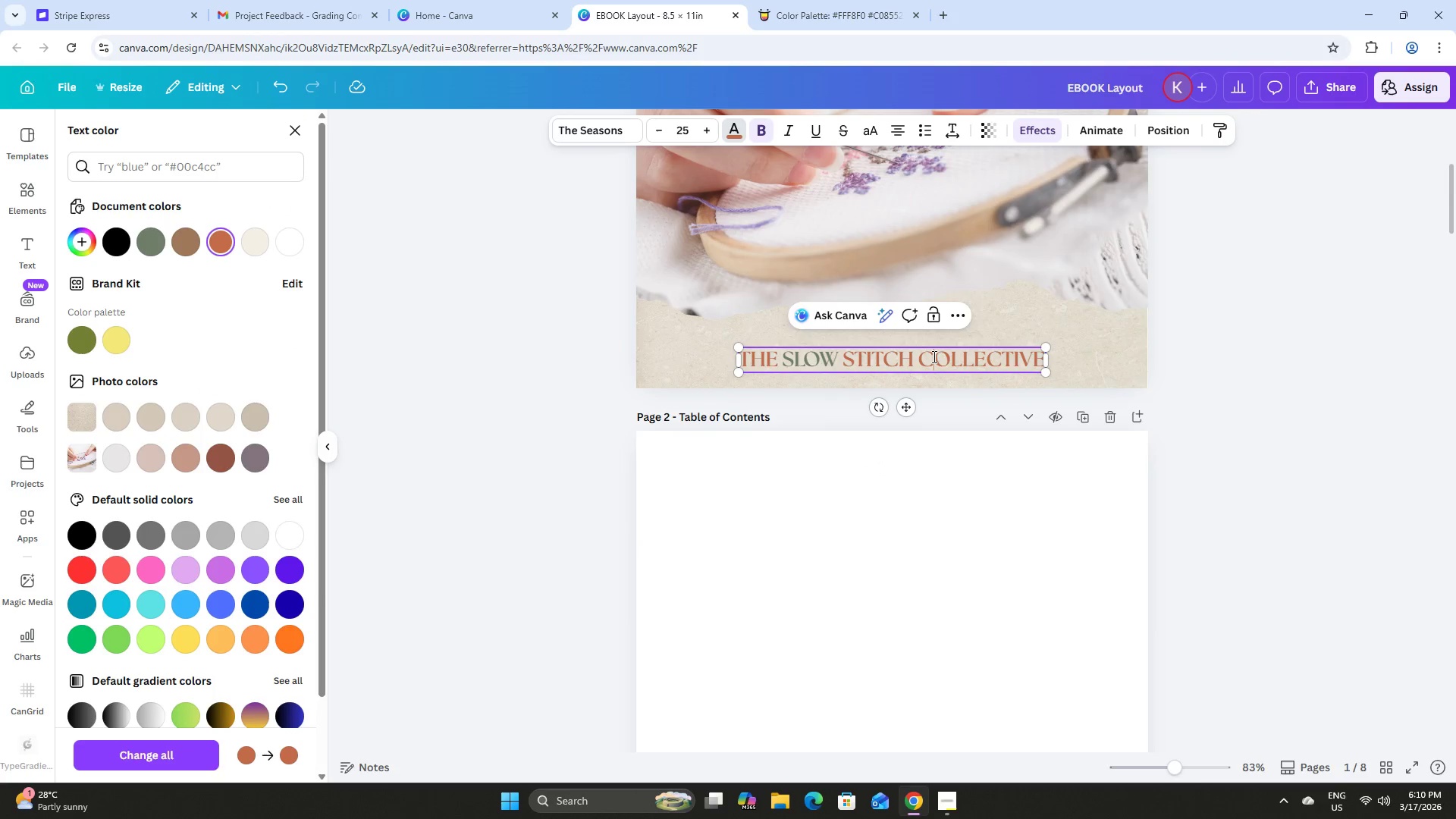 
left_click_drag(start_coordinate=[919, 360], to_coordinate=[1043, 363])
 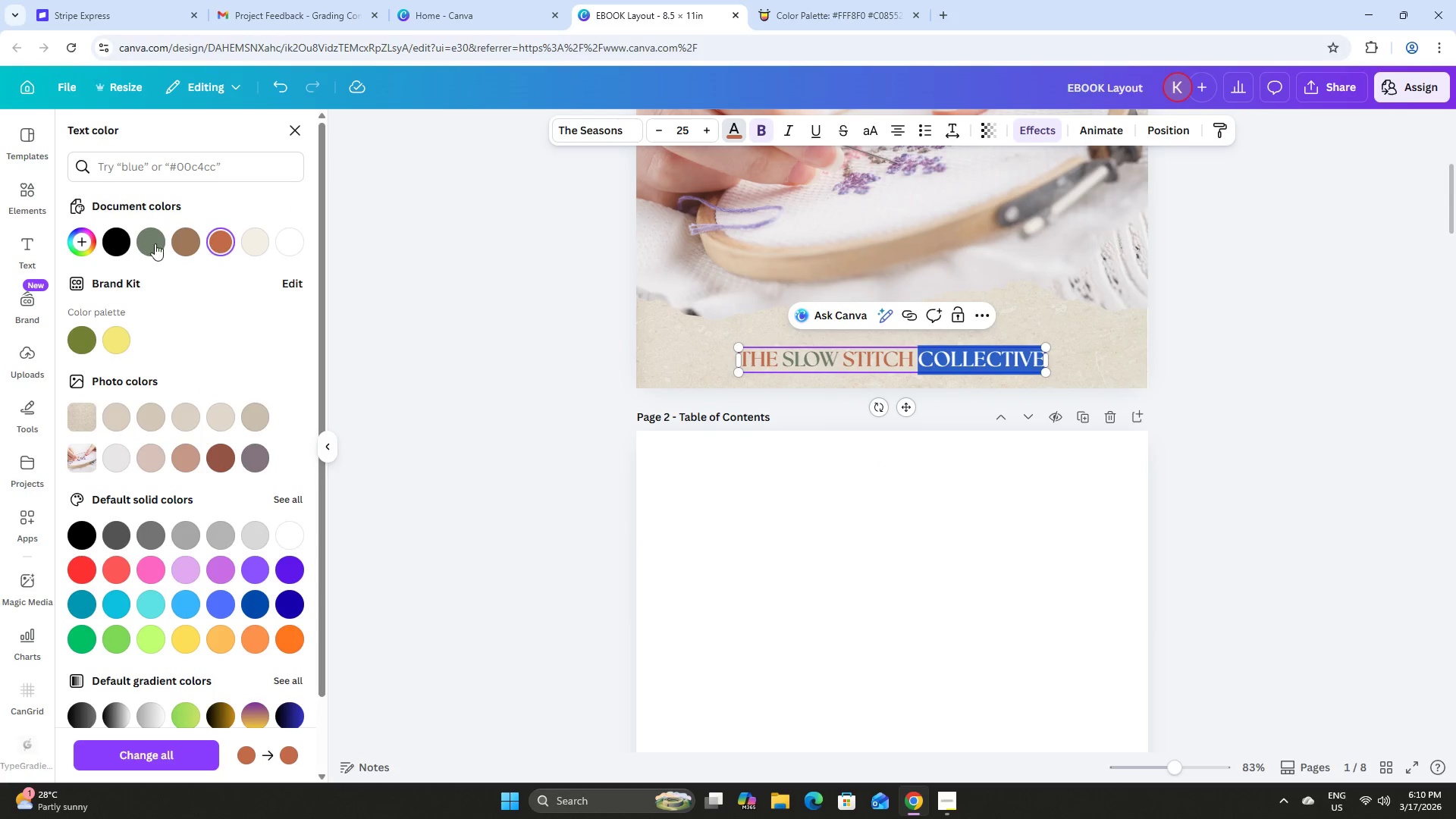 
left_click([154, 243])
 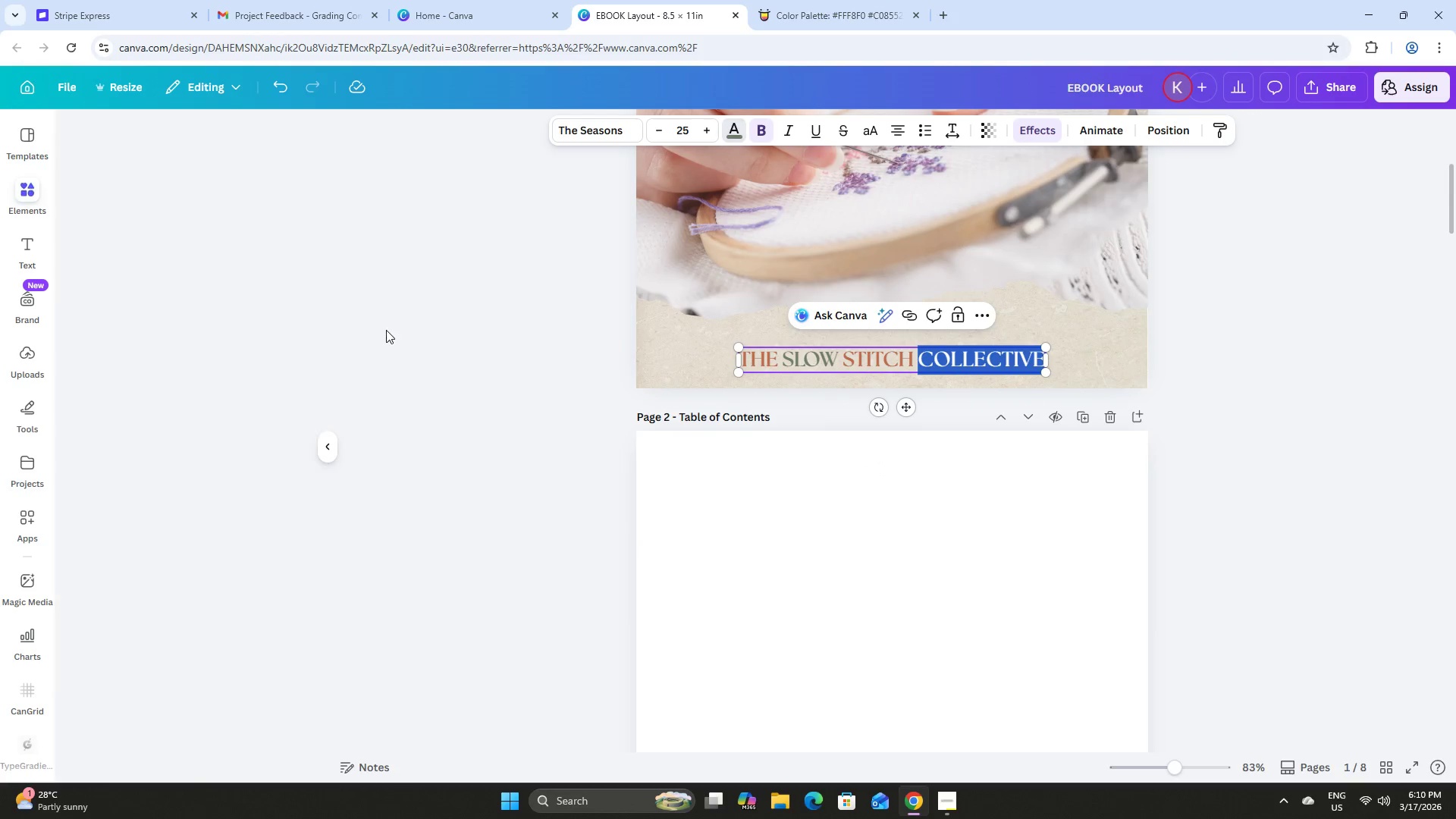 
triple_click([440, 342])
 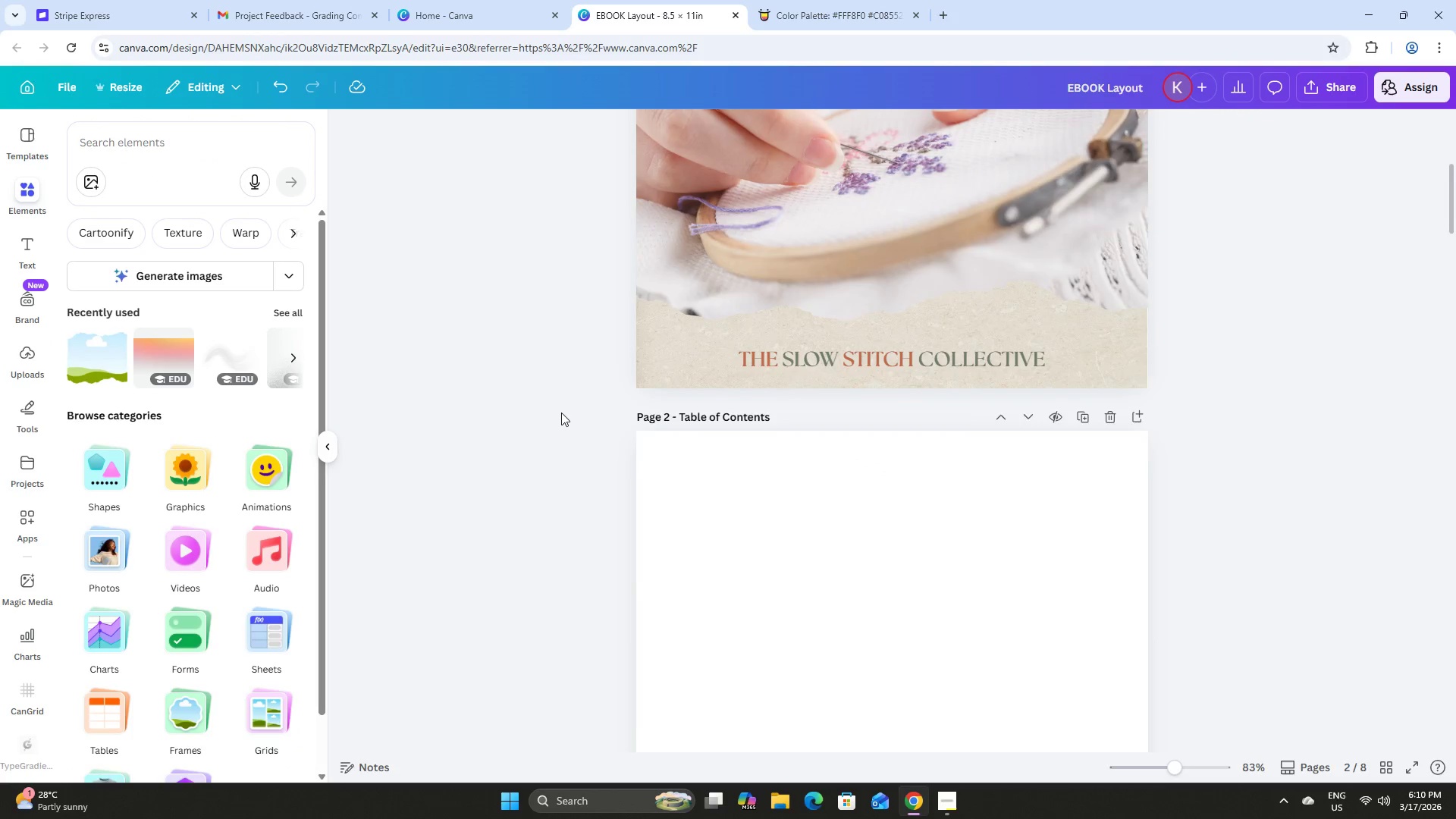 
scroll: coordinate [566, 416], scroll_direction: up, amount: 5.0
 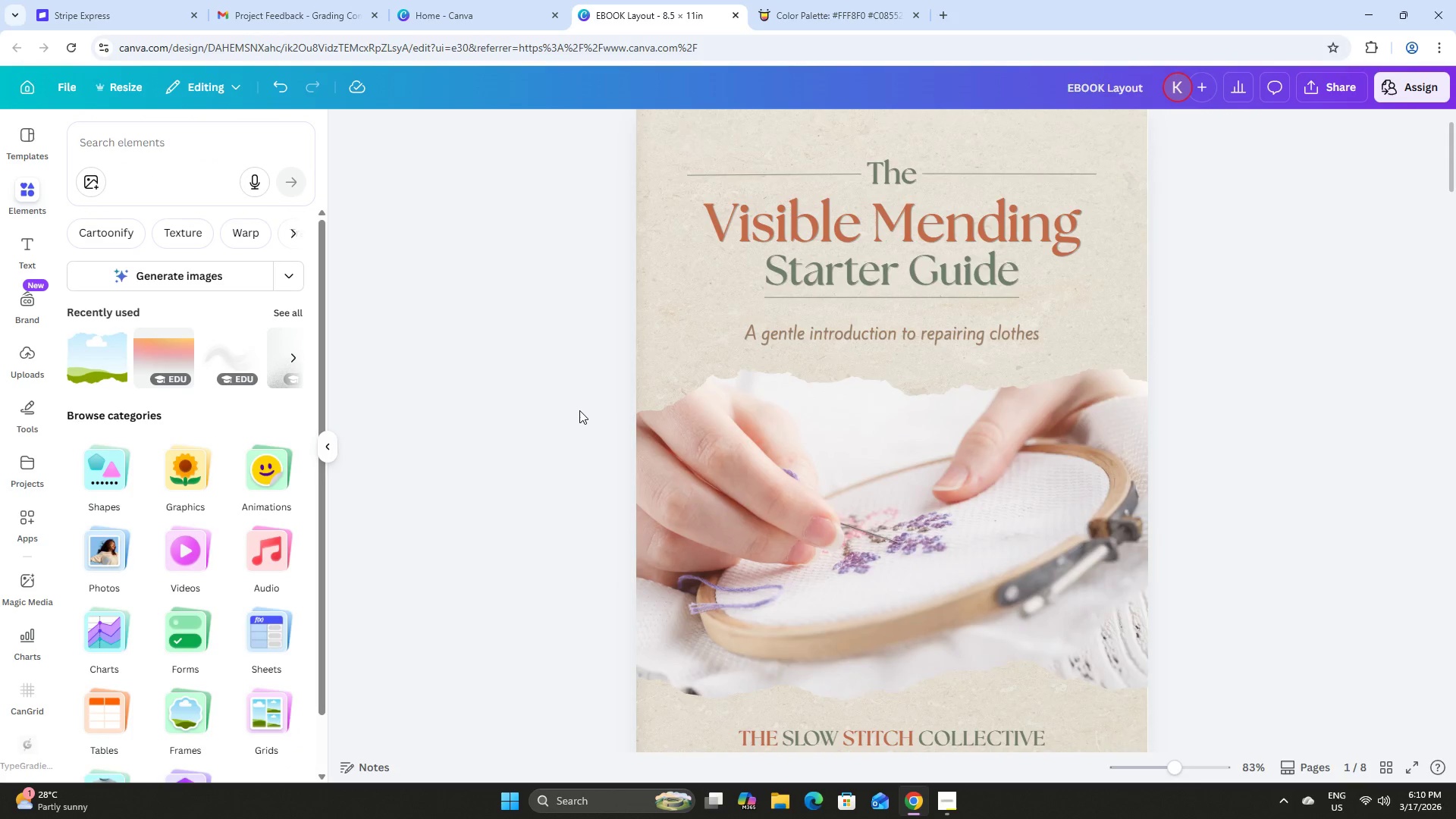 
scroll: coordinate [579, 410], scroll_direction: down, amount: 1.0
 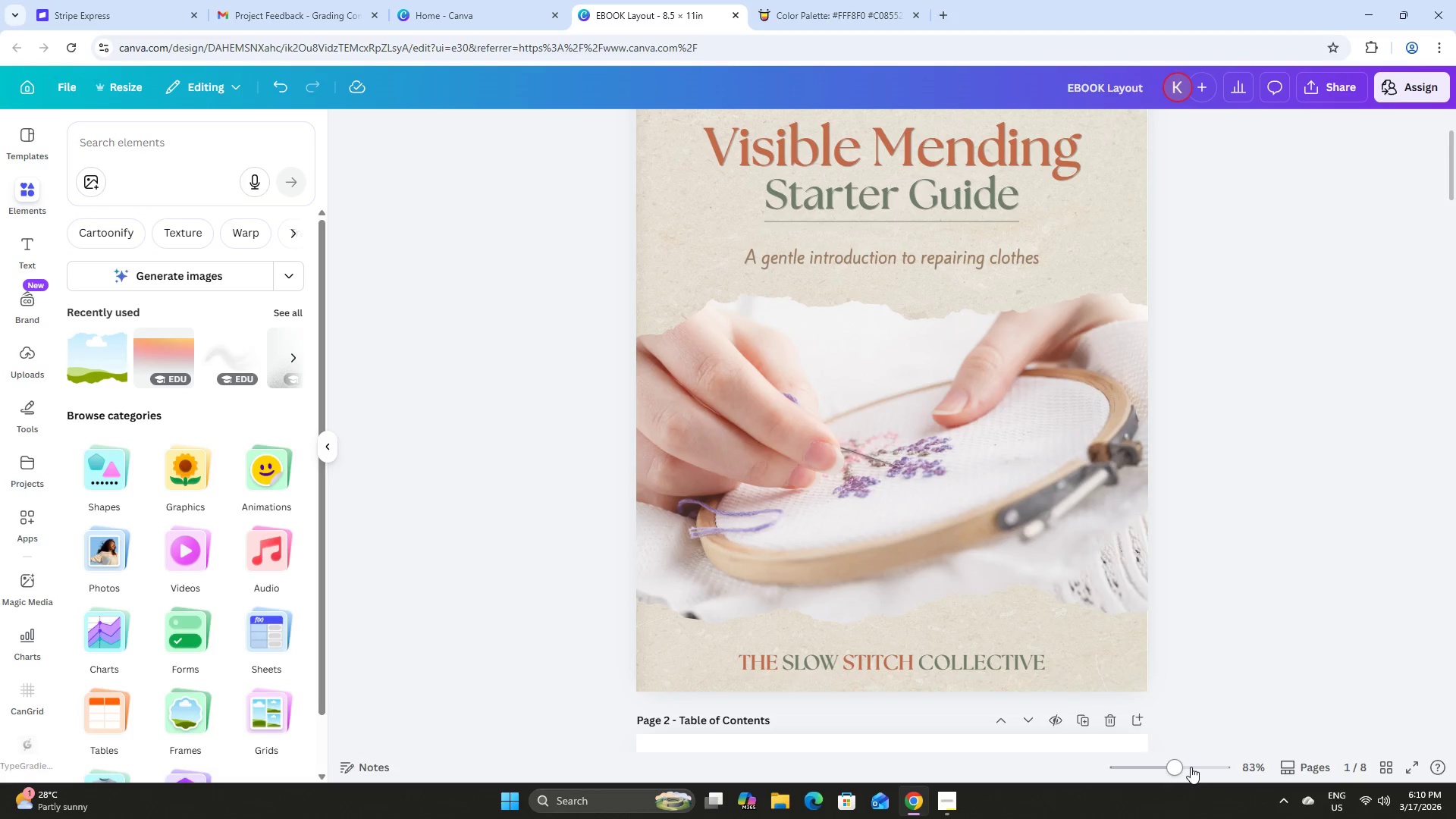 
left_click_drag(start_coordinate=[1181, 766], to_coordinate=[1180, 776])
 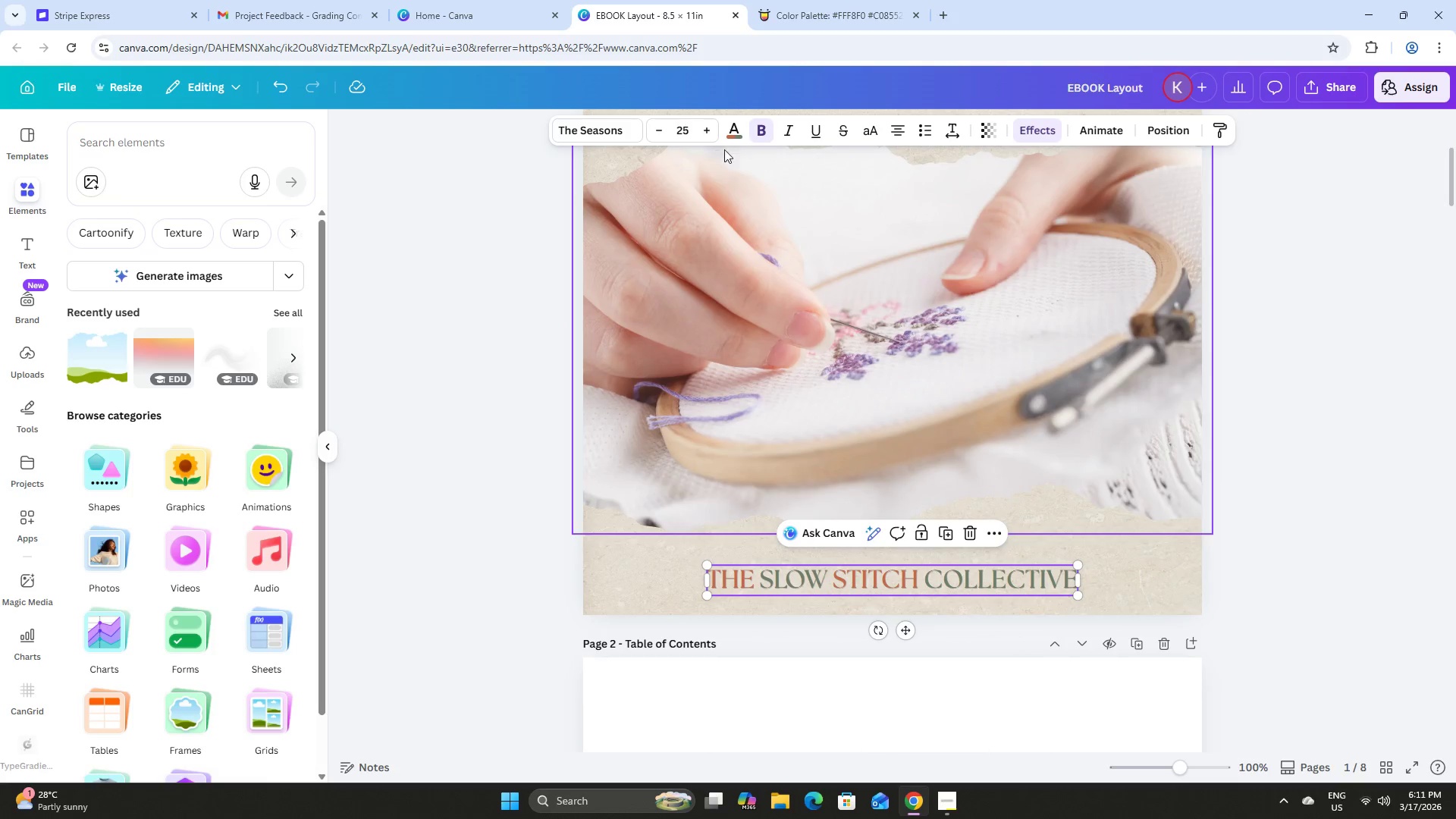 
left_click([786, 132])
 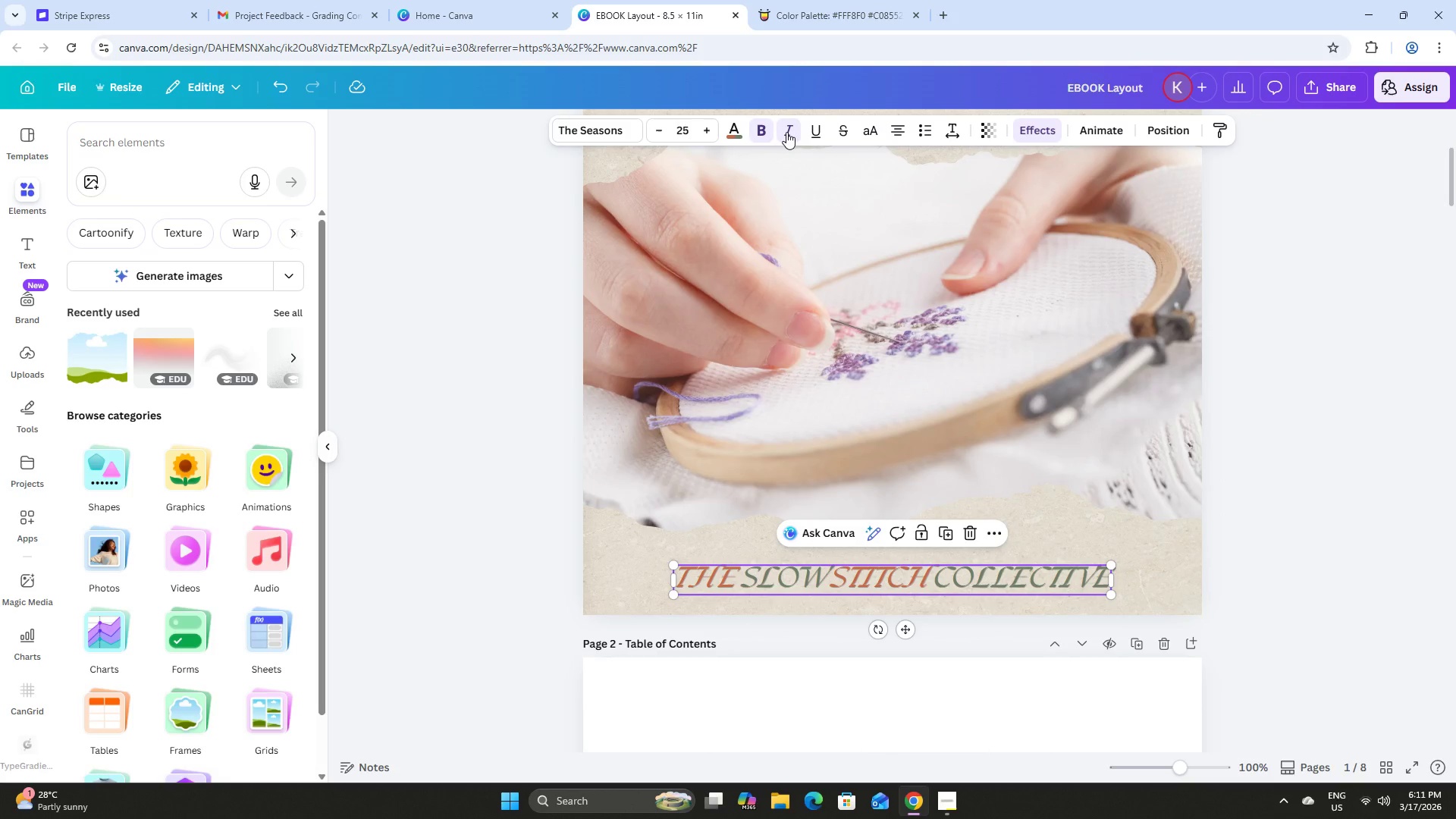 
left_click([786, 132])
 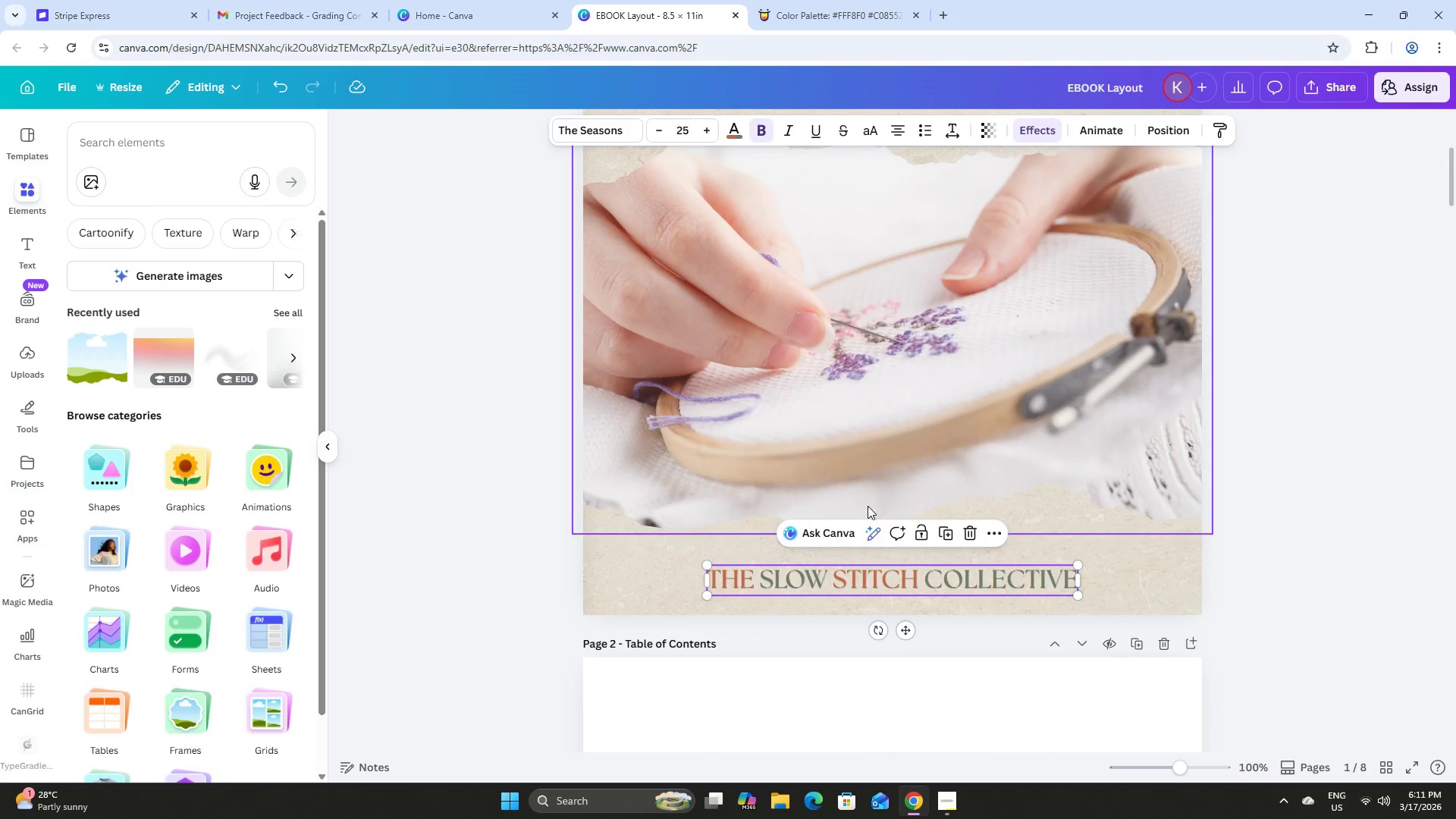 
scroll: coordinate [890, 521], scroll_direction: up, amount: 6.0
 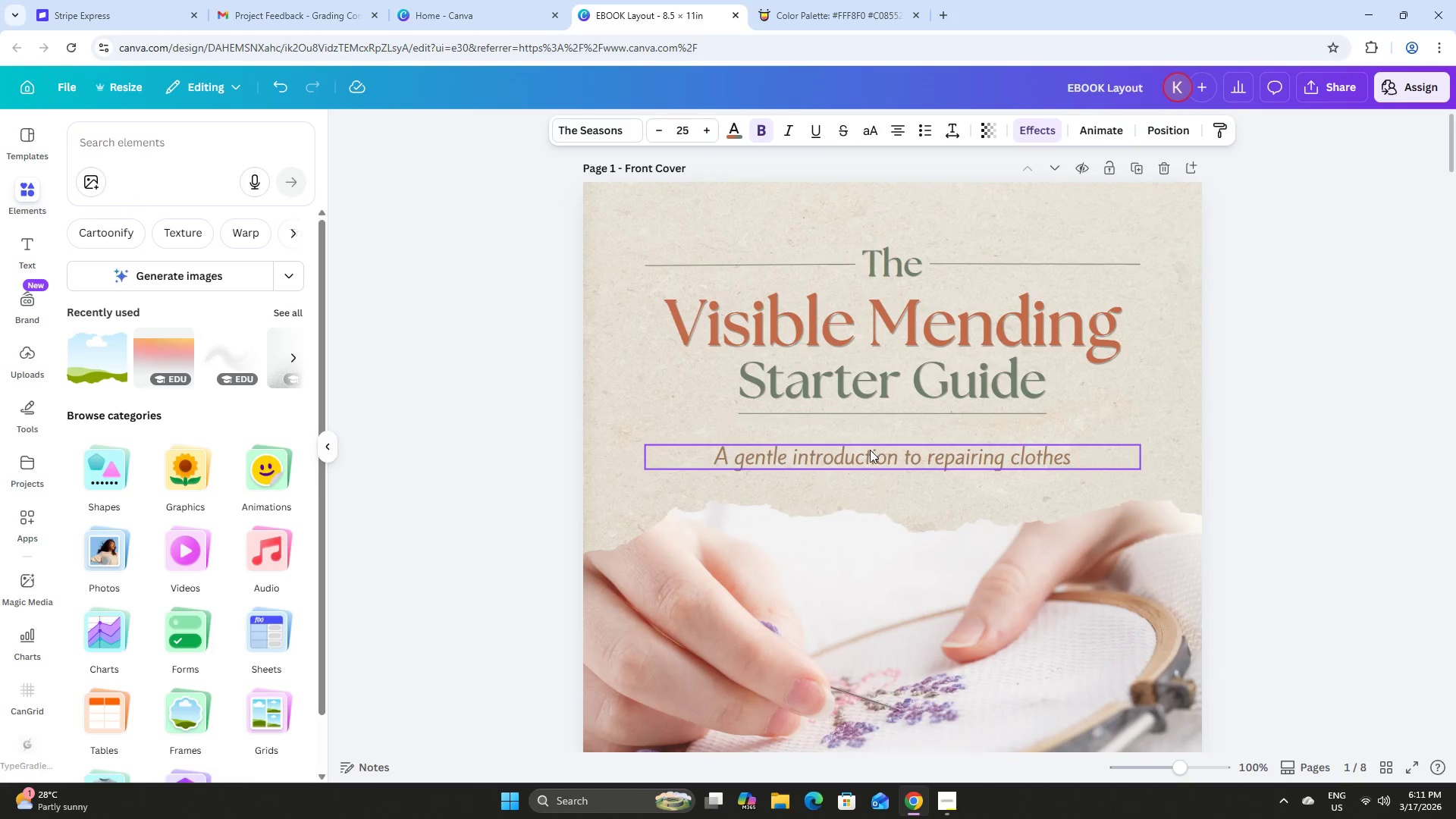 
left_click([869, 453])
 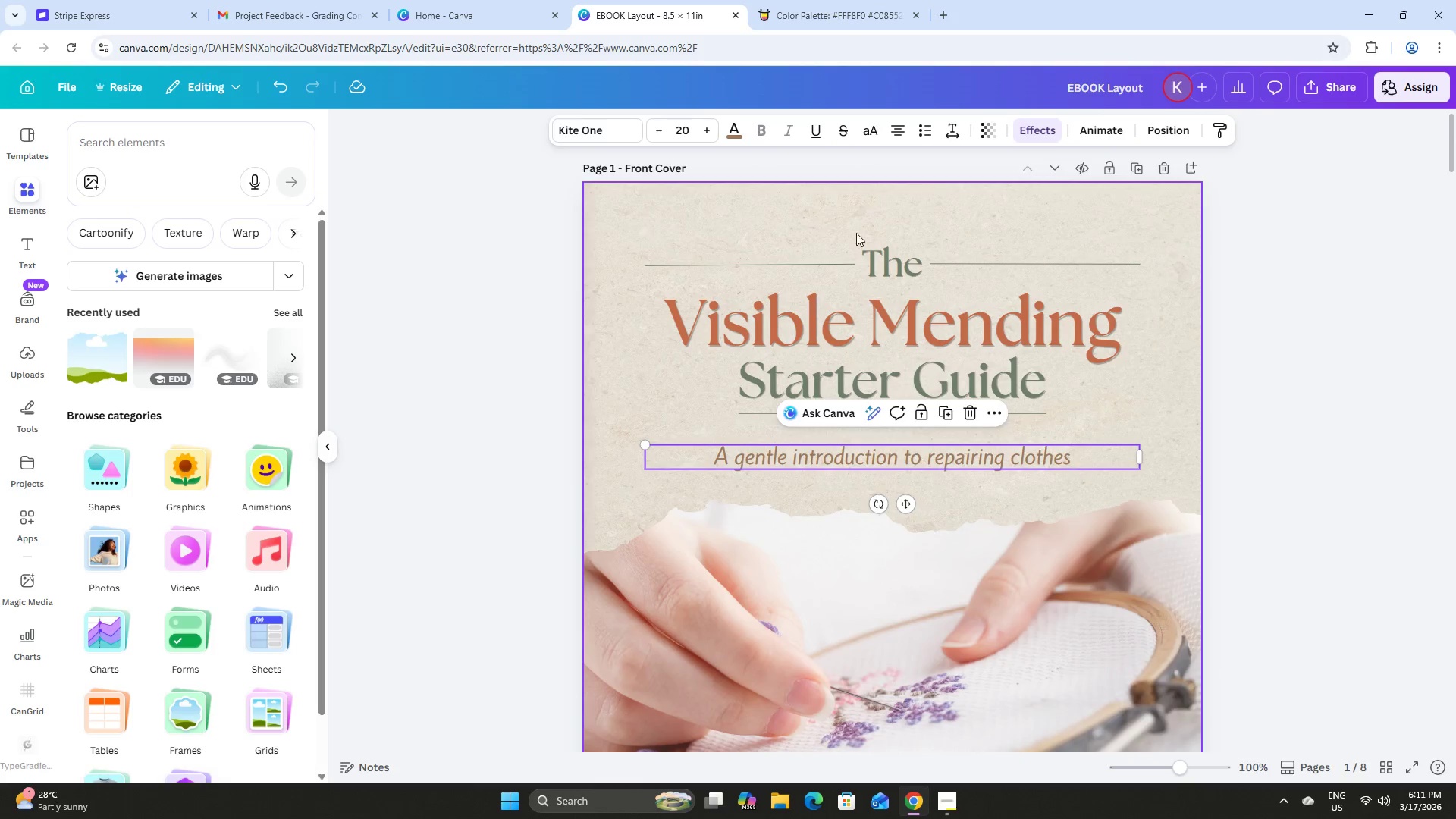 
wait(5.36)
 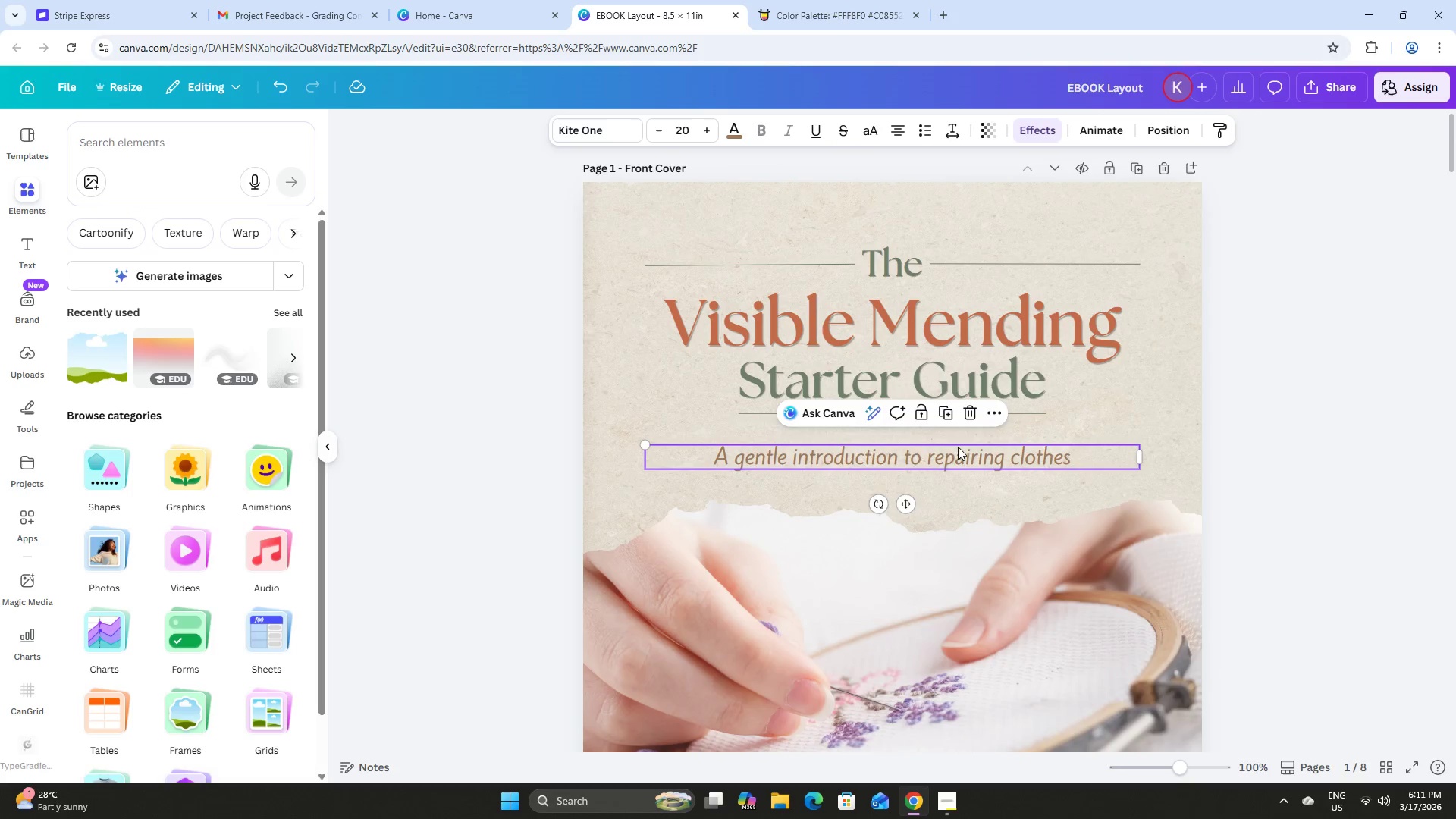 
double_click([658, 127])
 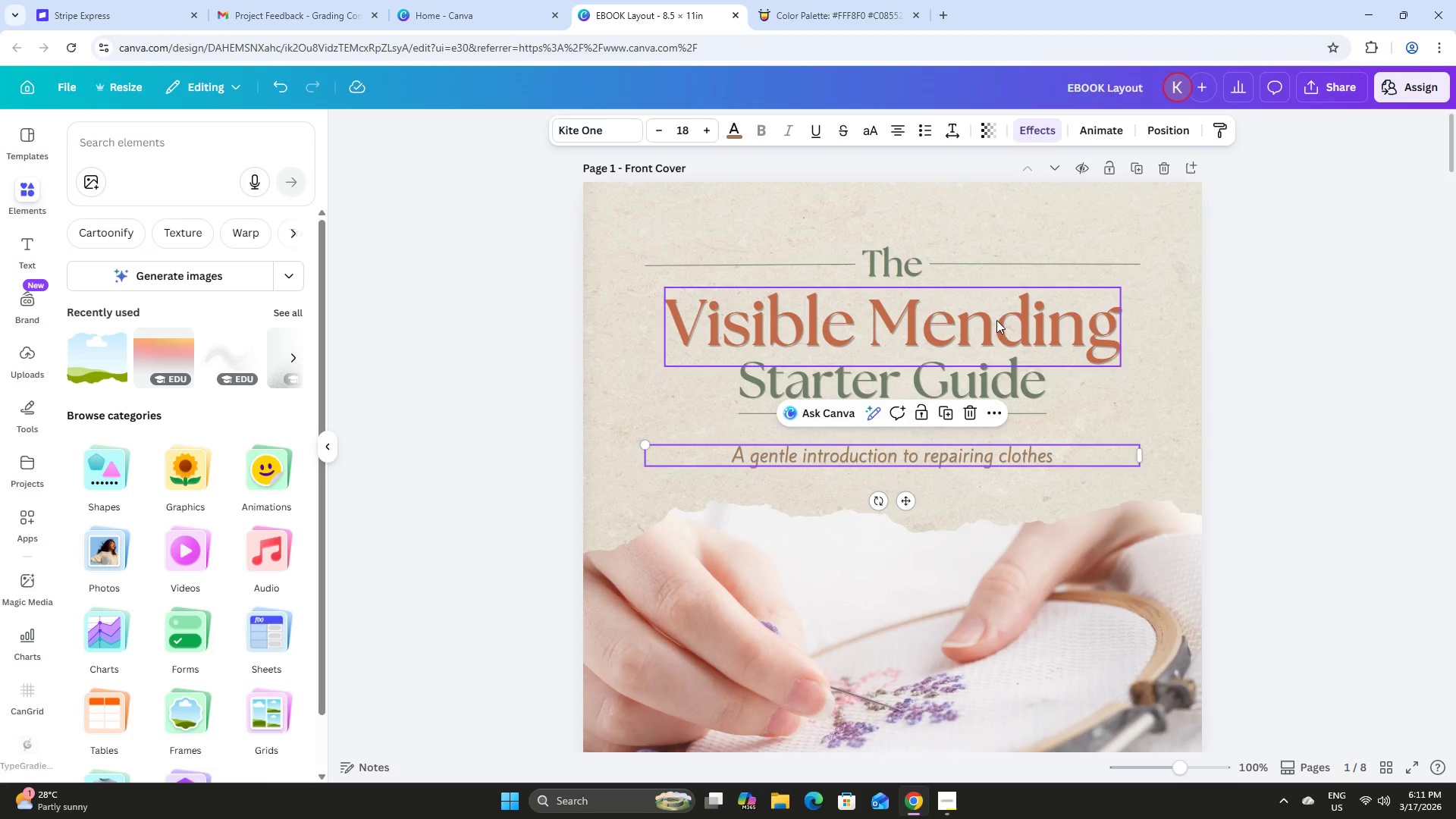 
left_click([1260, 375])
 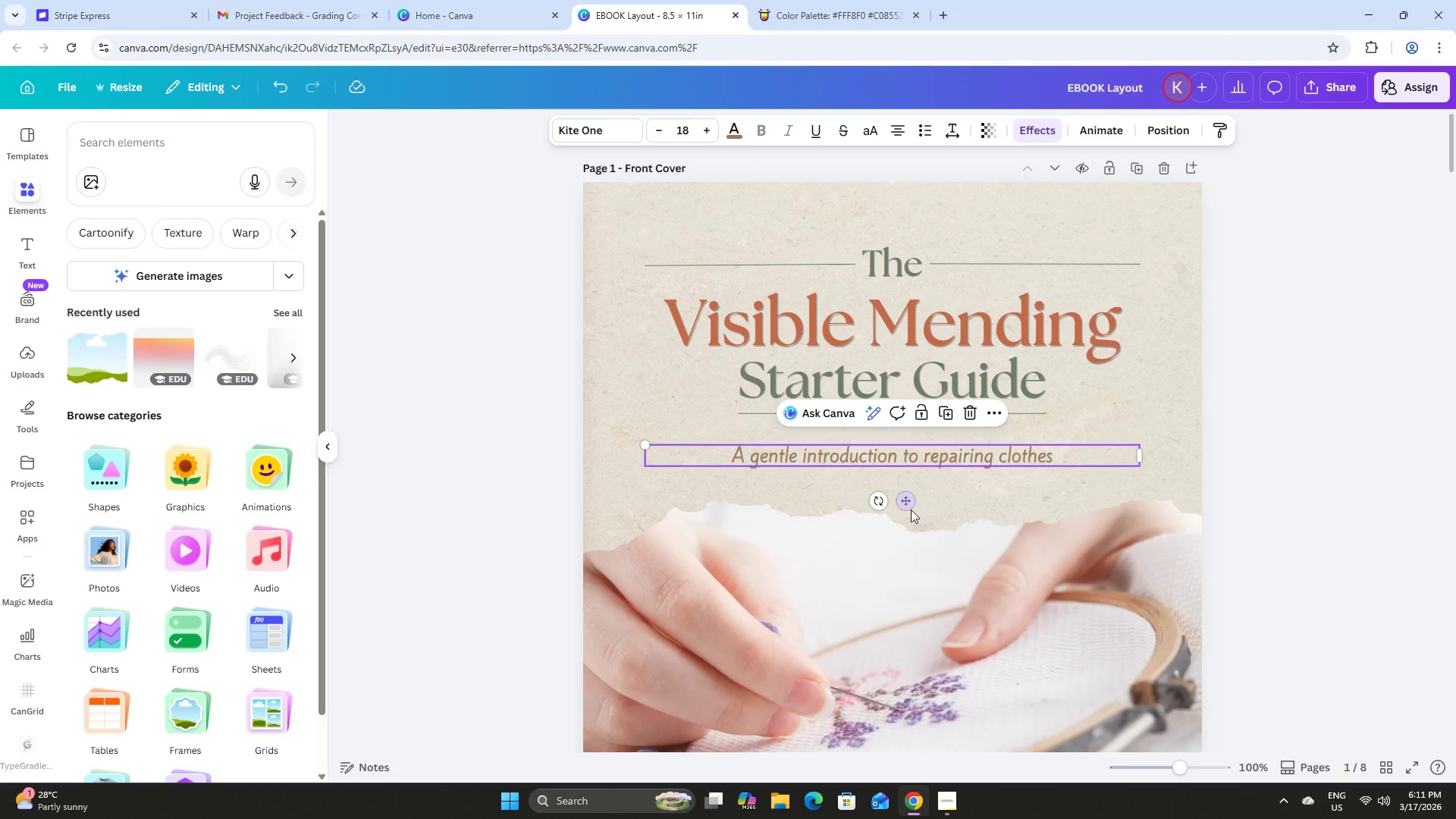 
double_click([909, 510])
 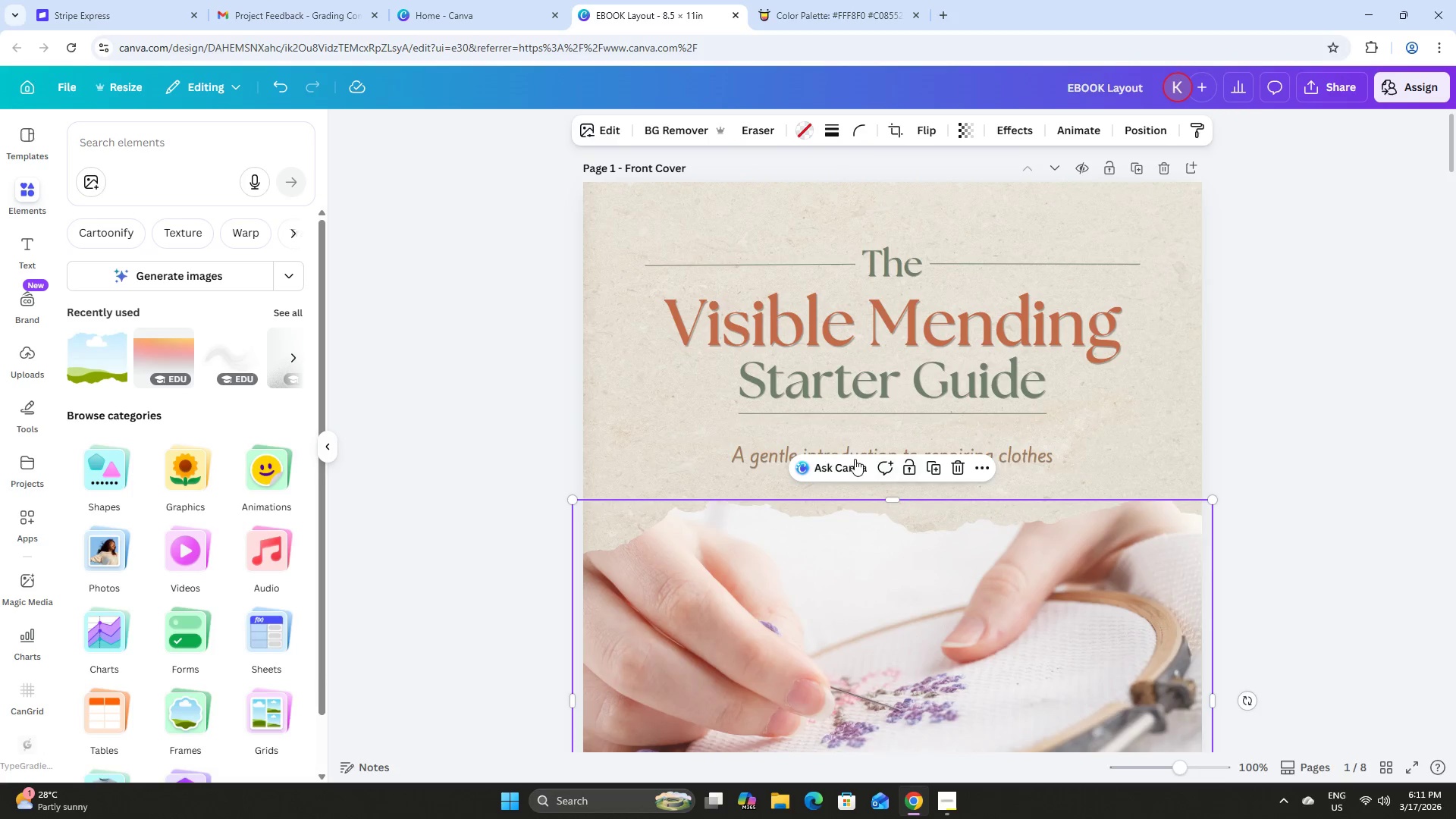 
left_click([815, 450])
 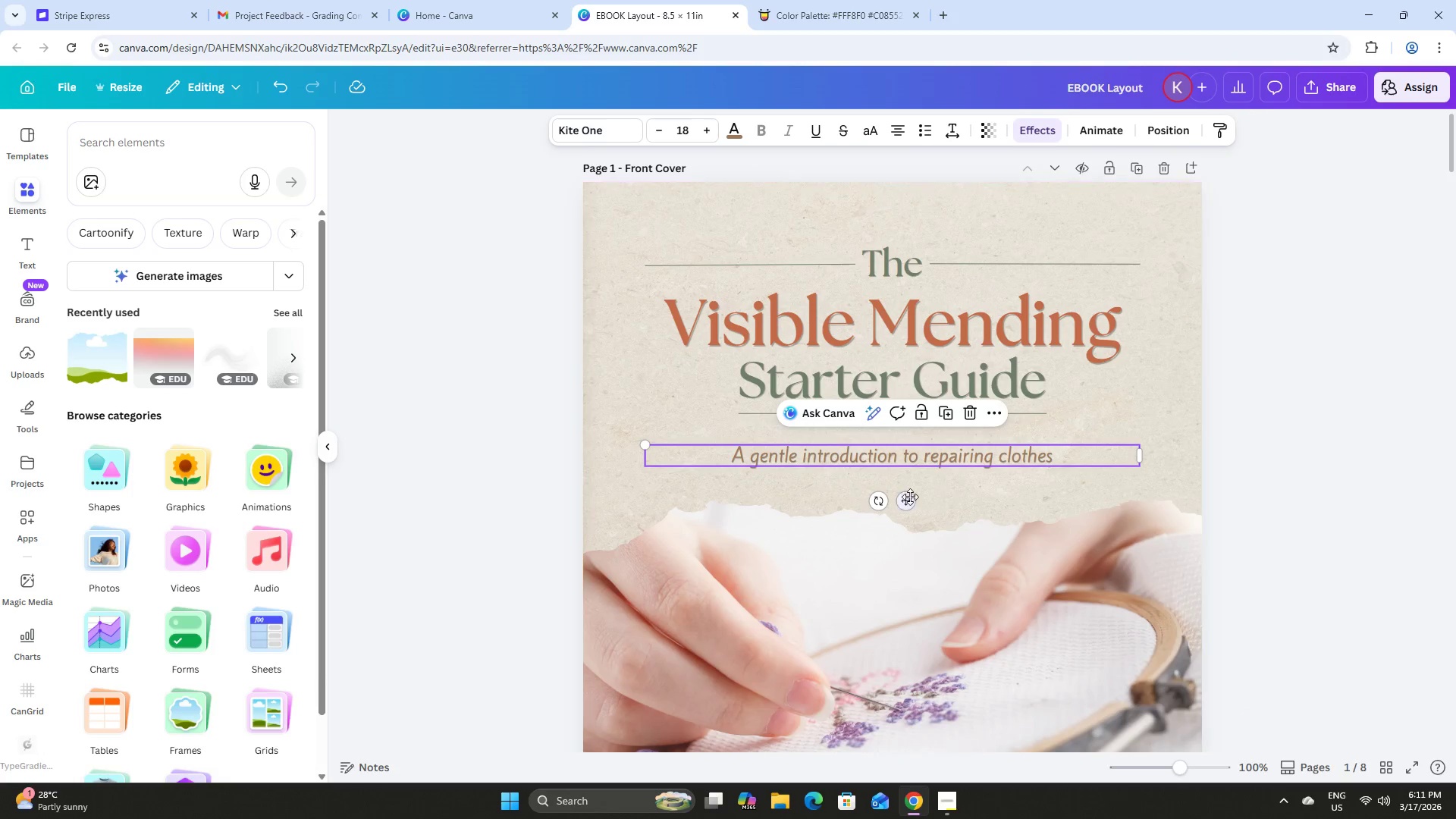 
left_click_drag(start_coordinate=[909, 497], to_coordinate=[907, 502])
 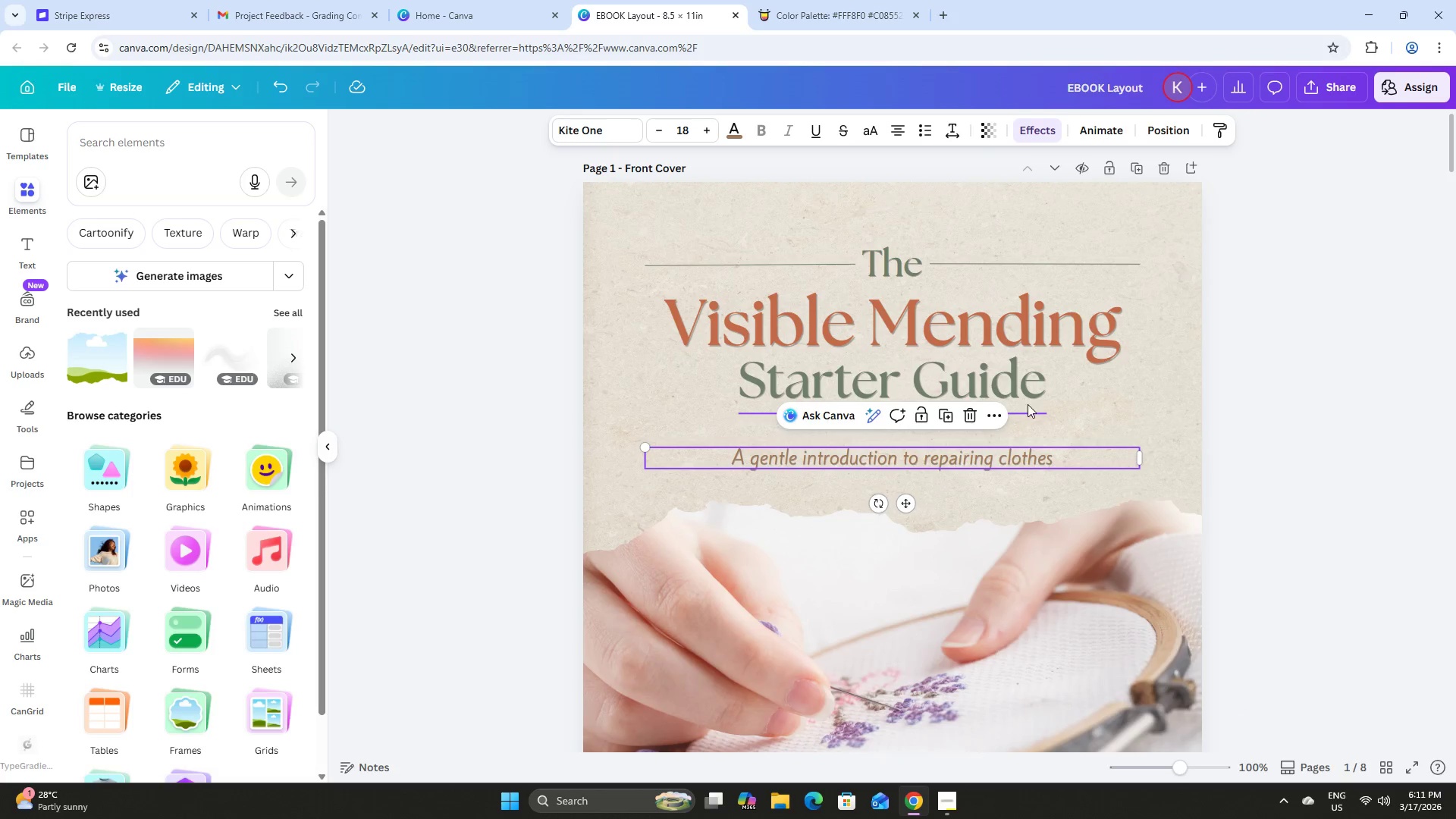 
scroll: coordinate [1028, 404], scroll_direction: down, amount: 5.0
 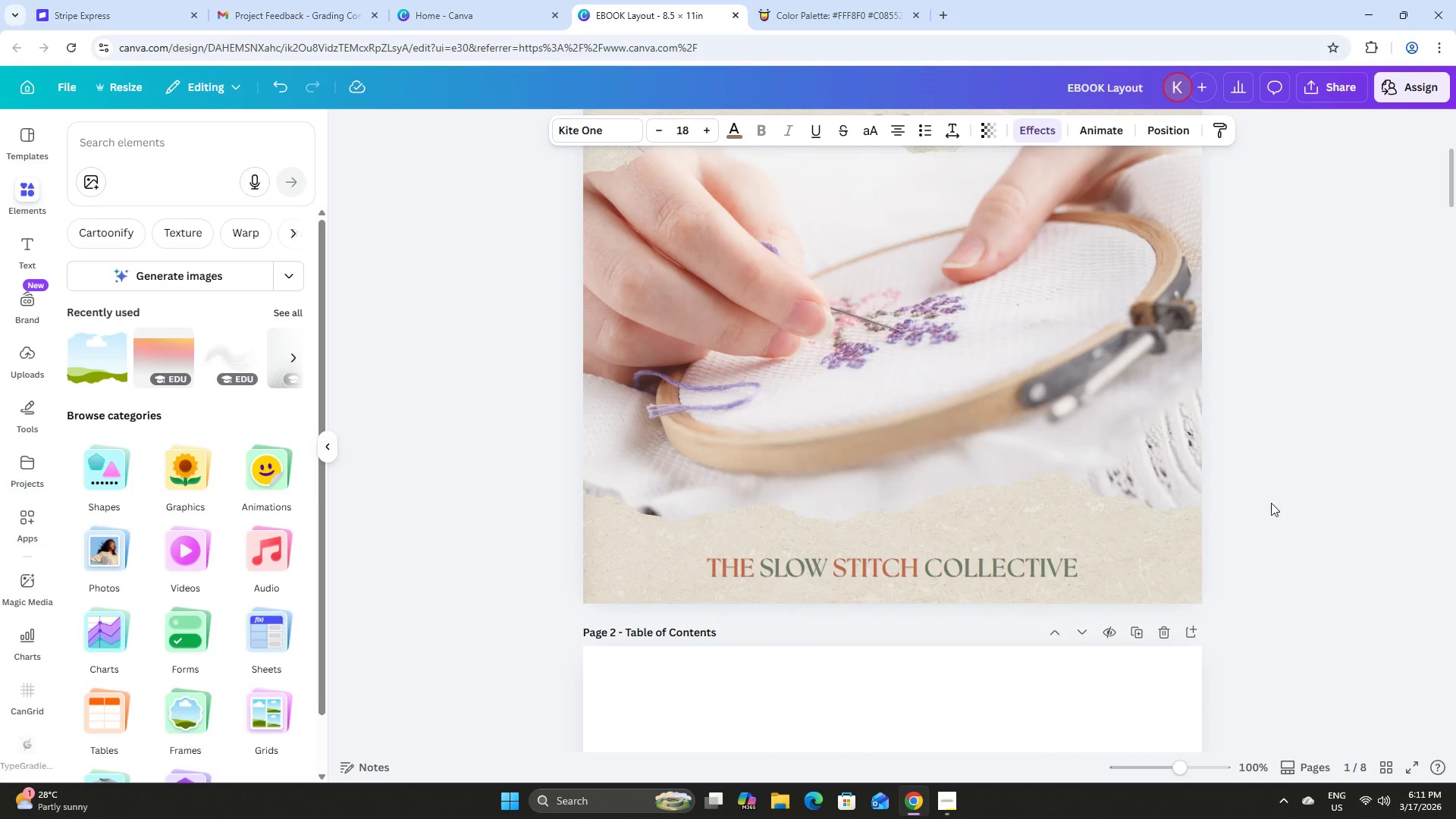 
left_click([1313, 508])
 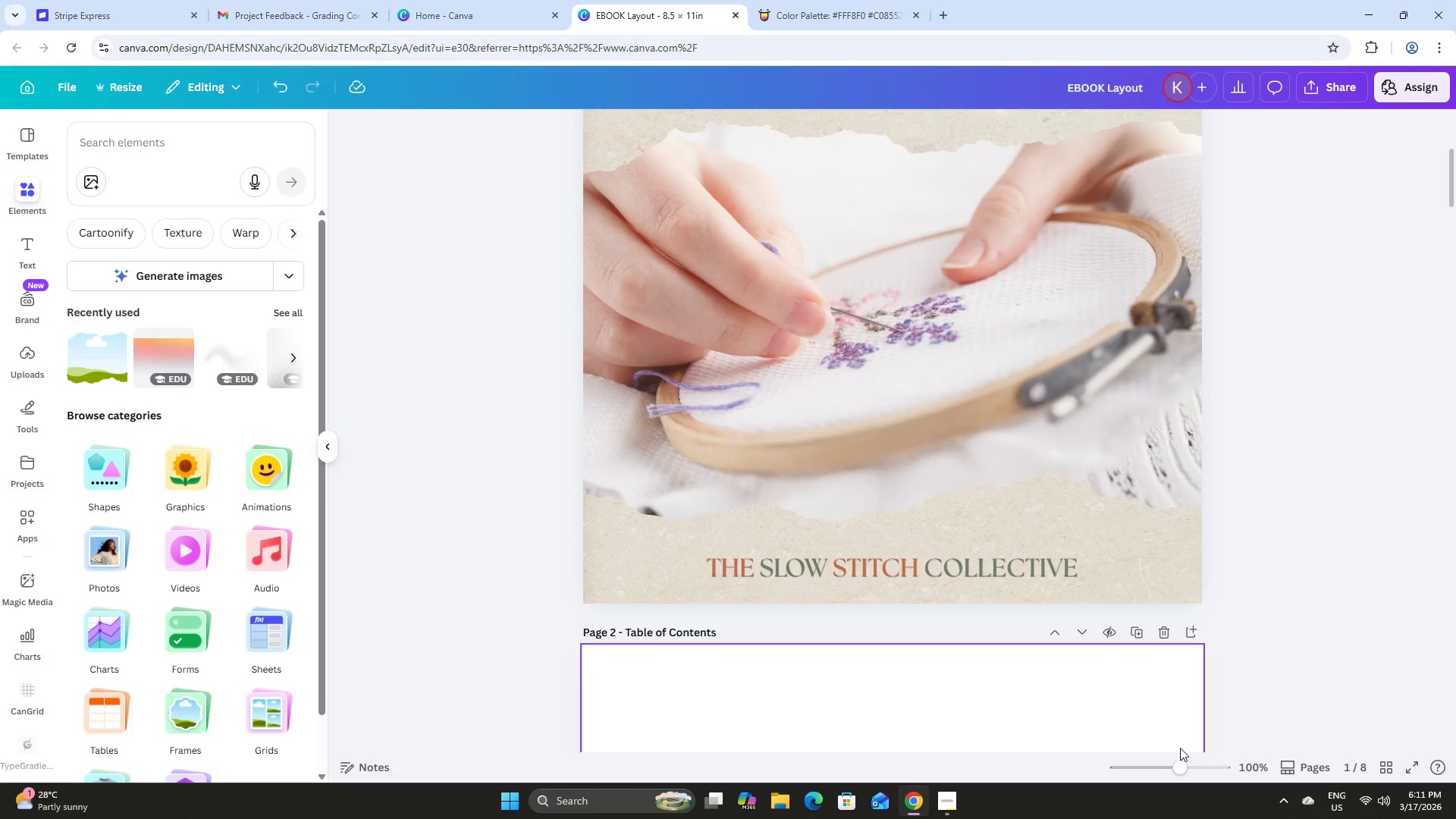 
left_click_drag(start_coordinate=[1182, 763], to_coordinate=[1164, 764])
 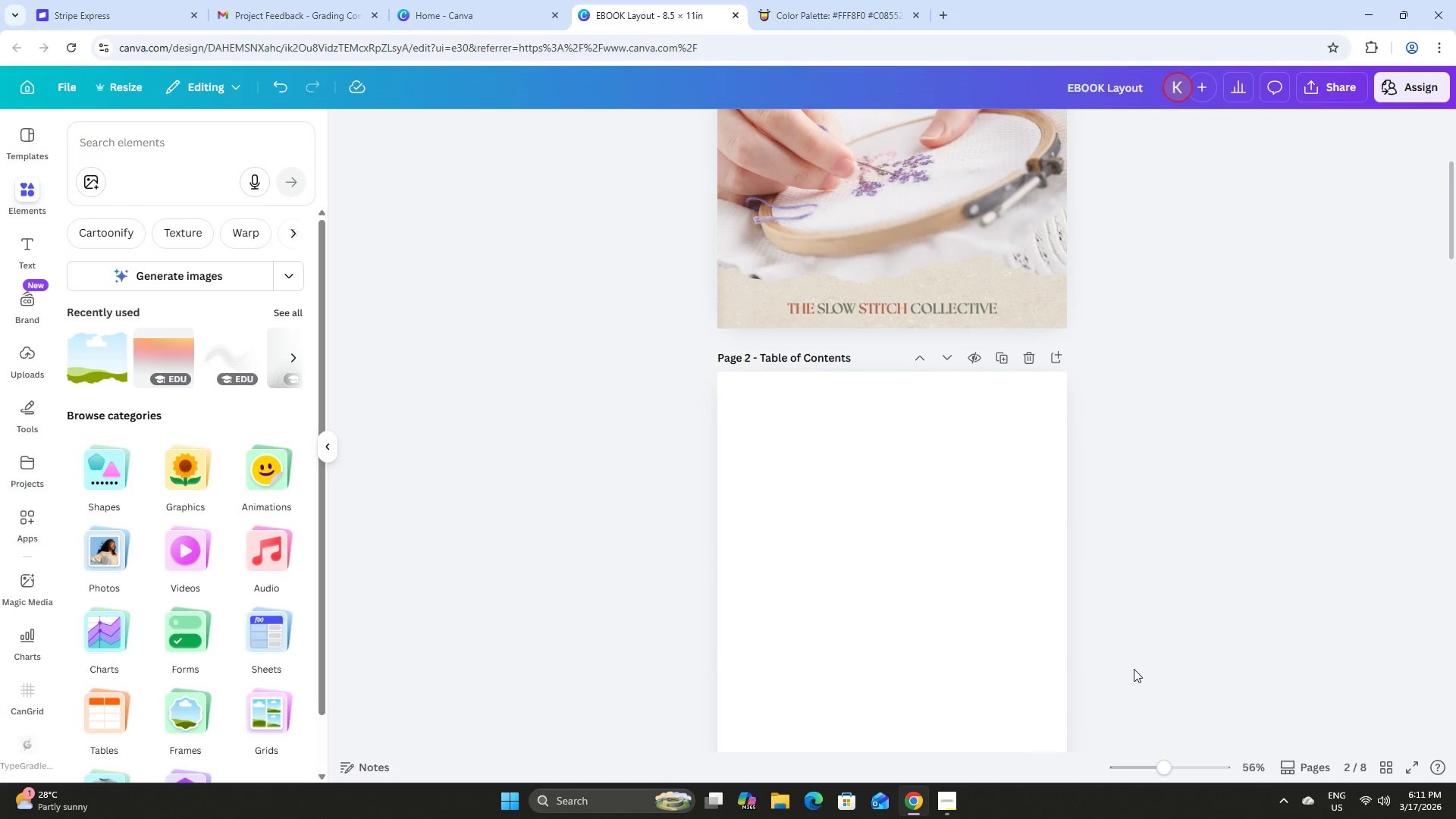 
scroll: coordinate [1134, 669], scroll_direction: up, amount: 16.0
 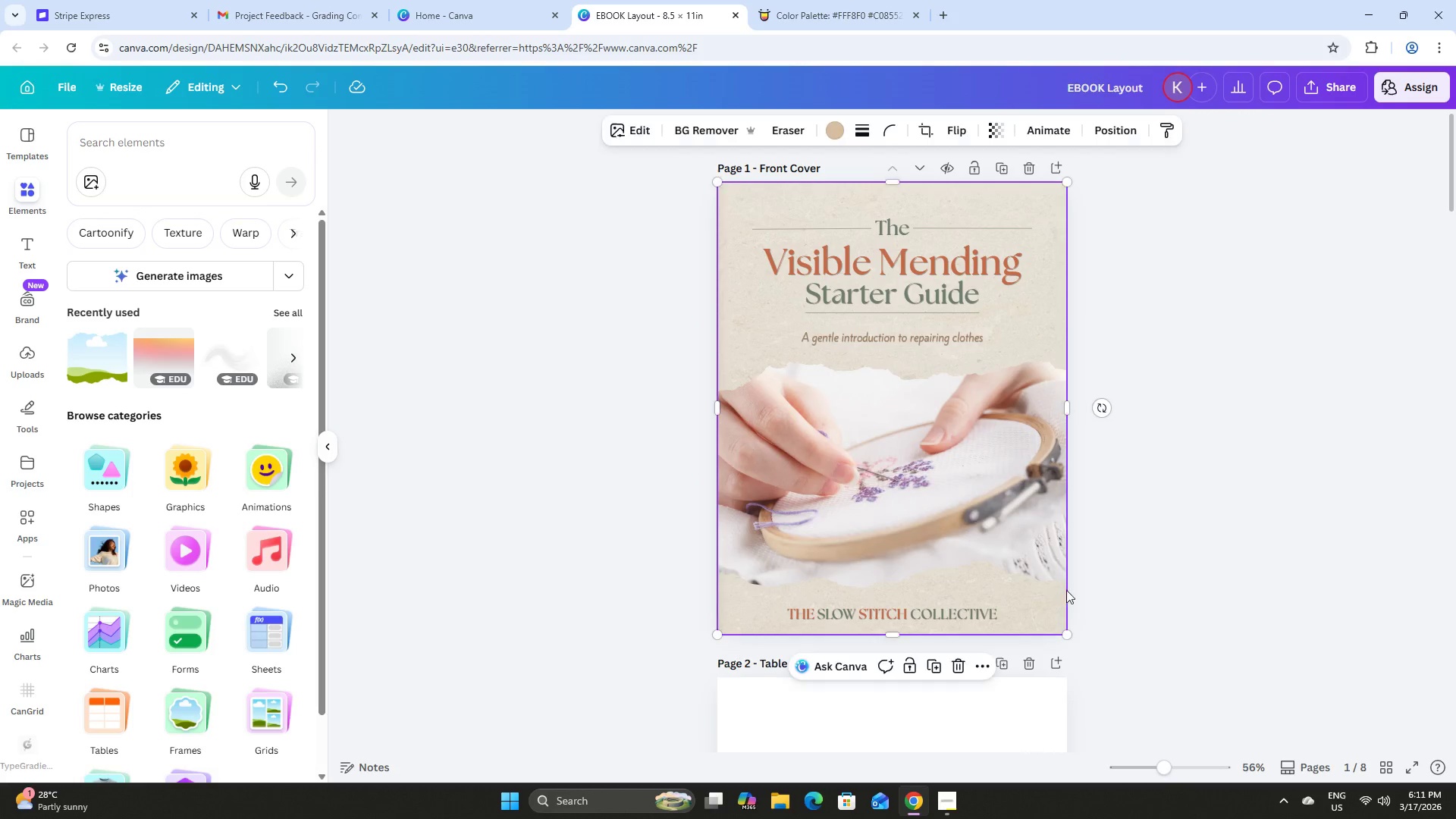 
double_click([1246, 552])
 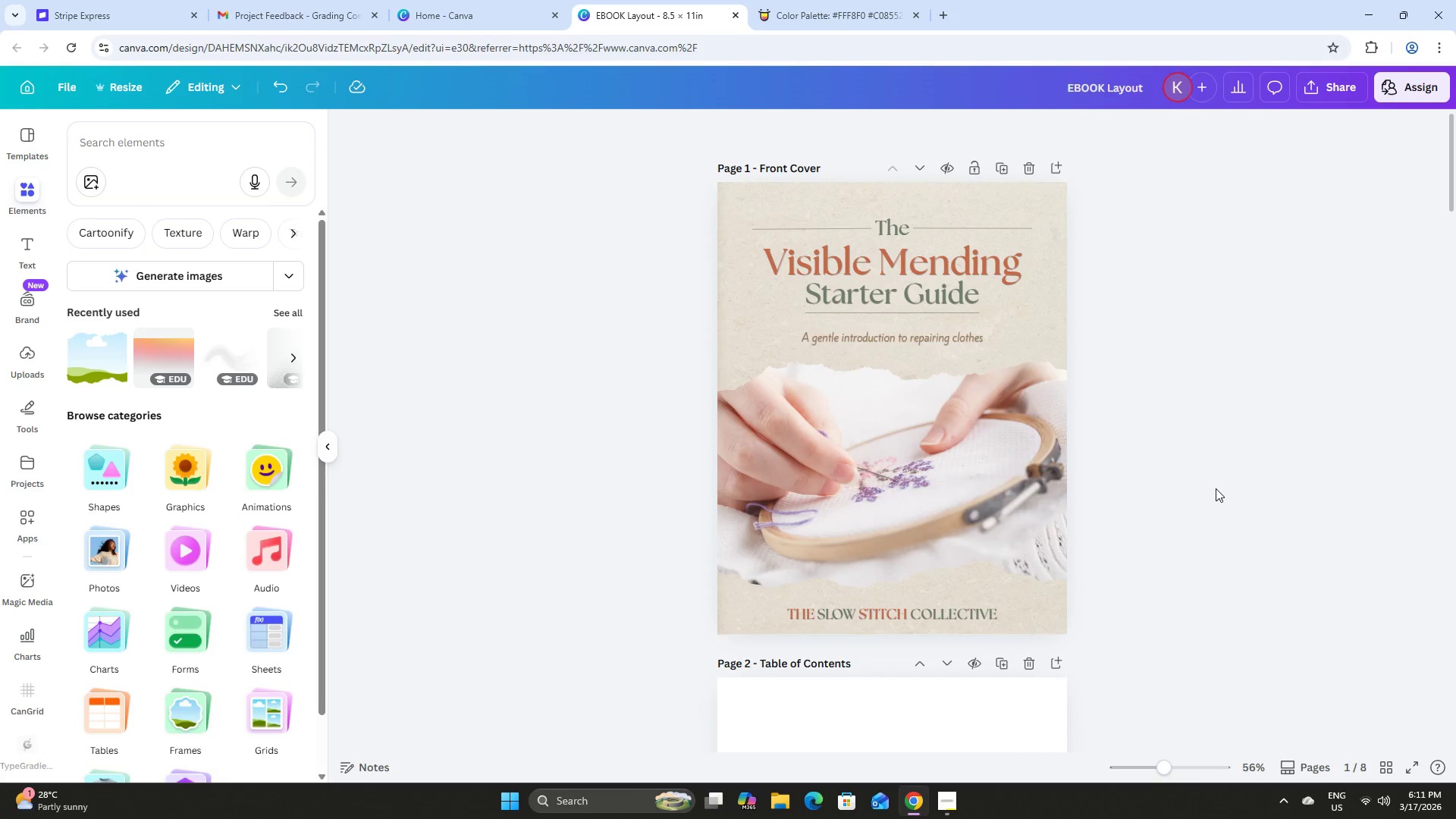 
scroll: coordinate [1216, 488], scroll_direction: up, amount: 6.0
 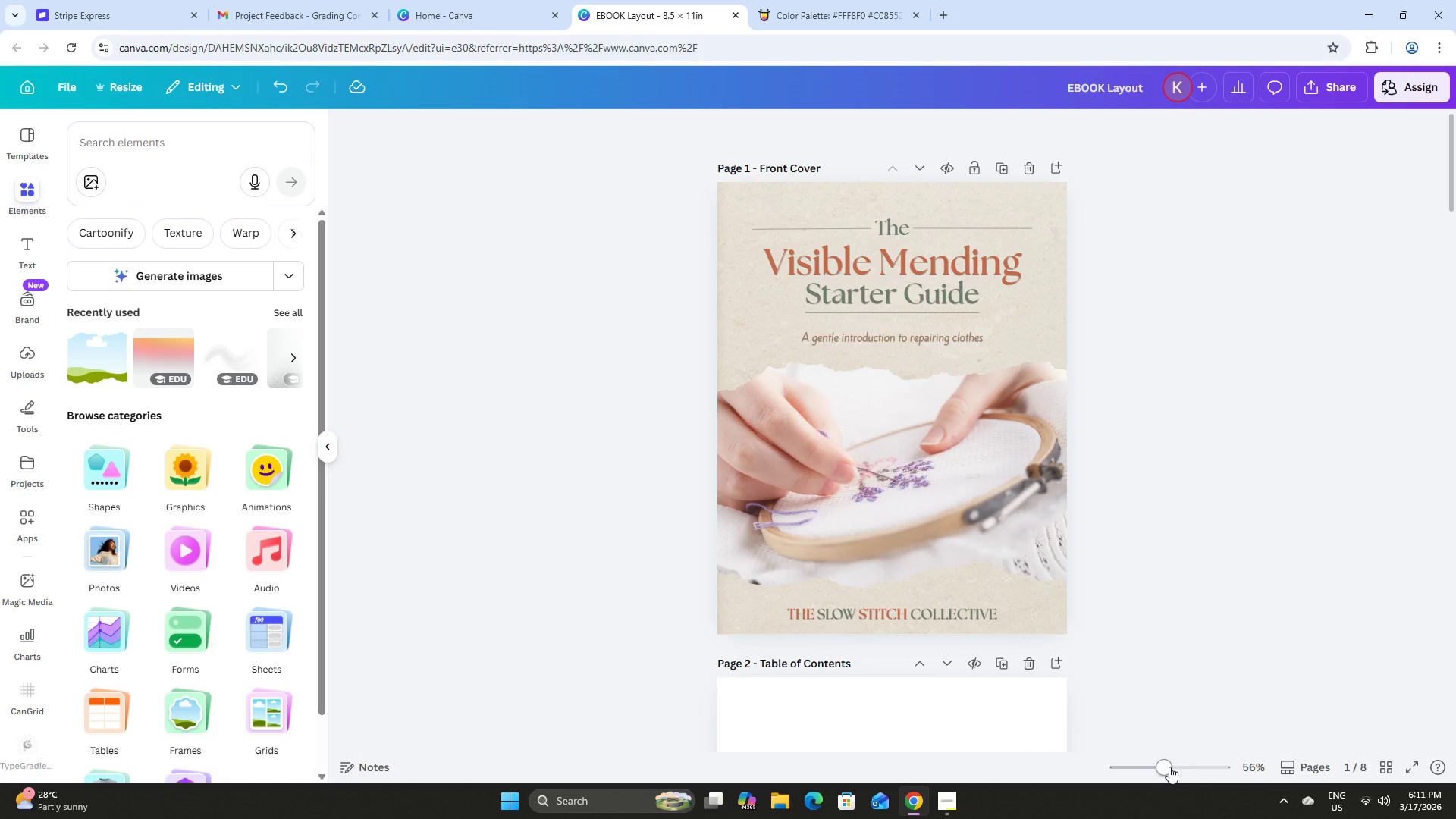 
left_click([914, 392])
 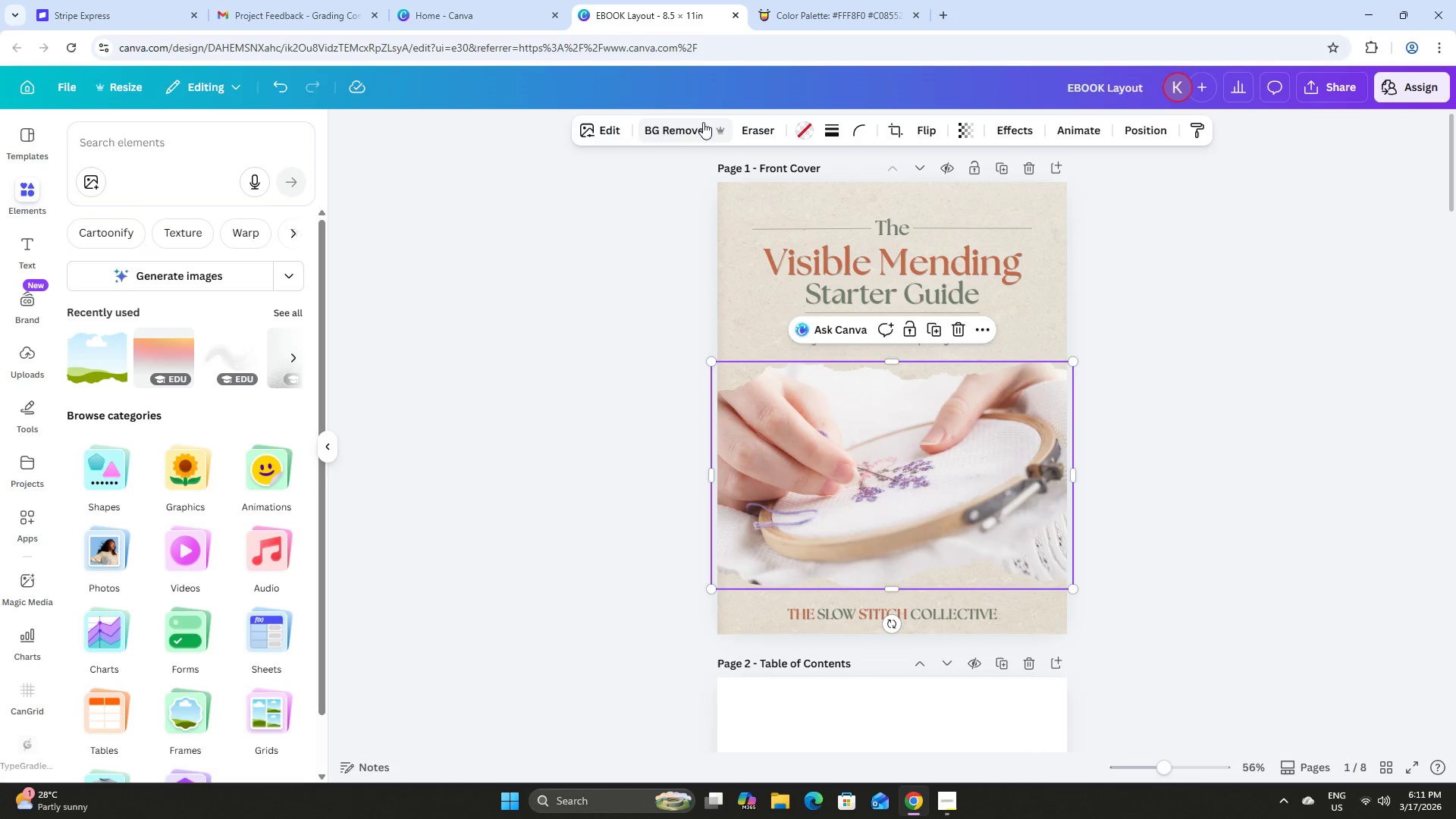 
left_click([592, 124])
 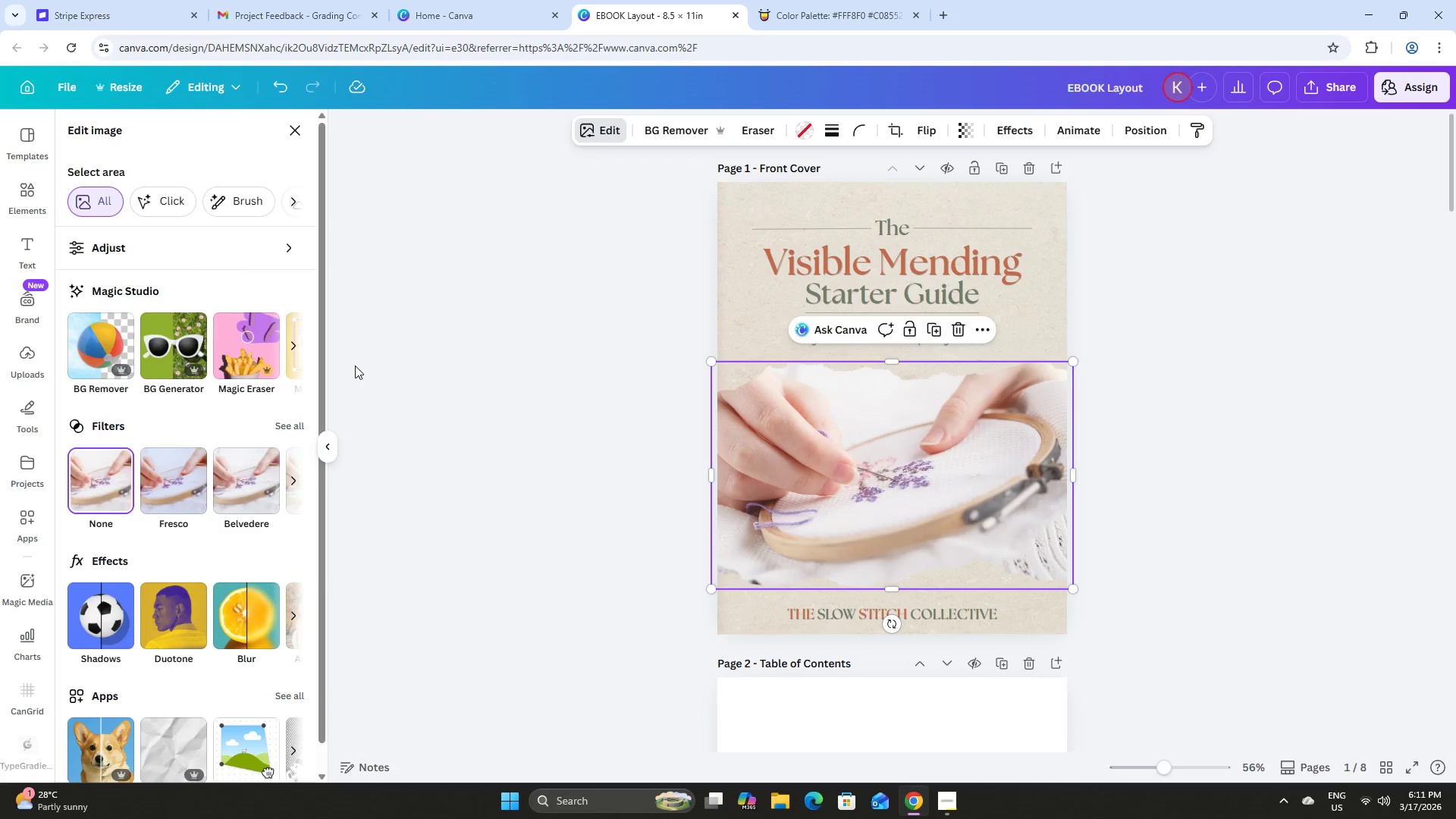 
left_click([281, 429])
 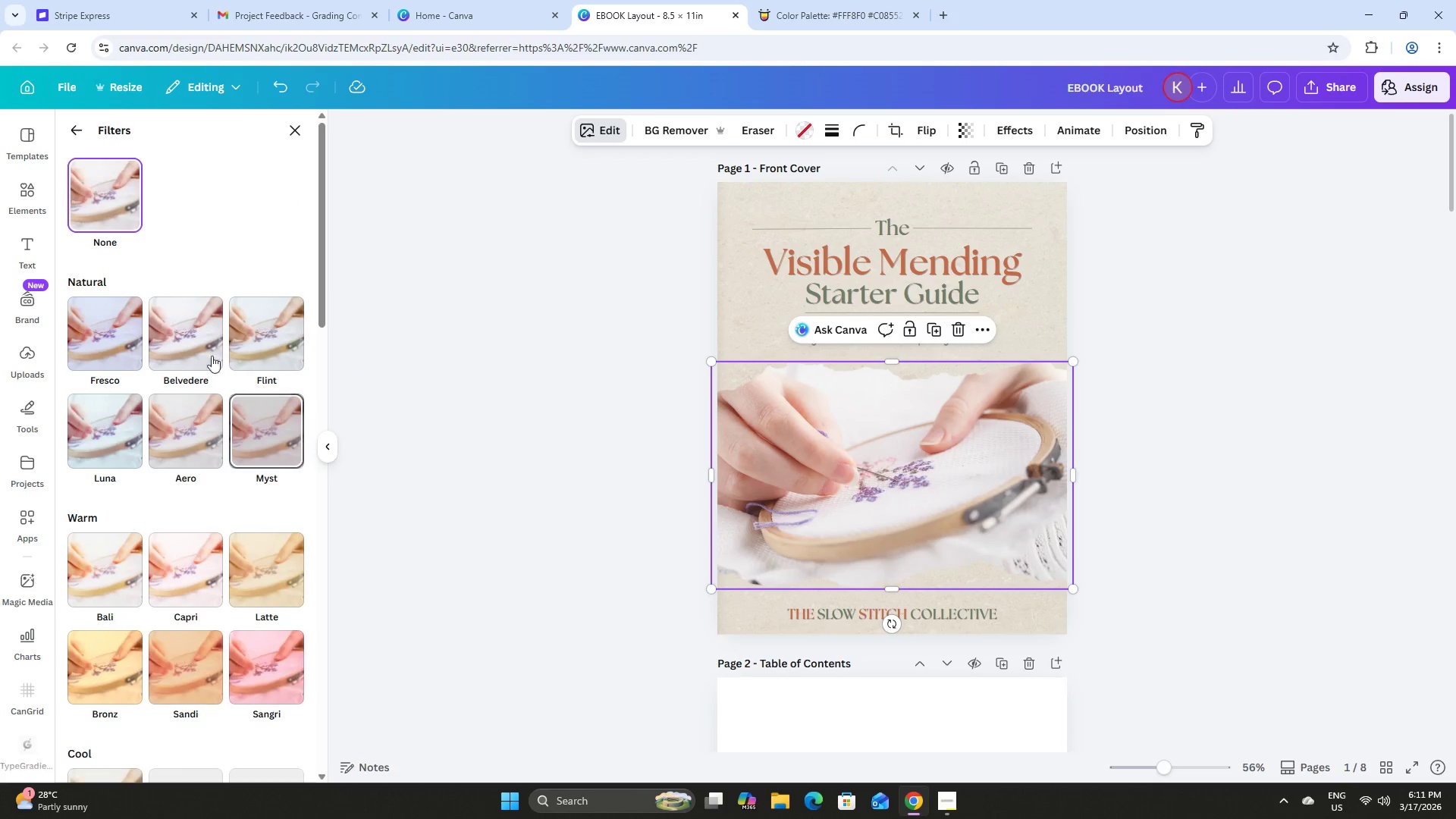 
left_click([179, 337])
 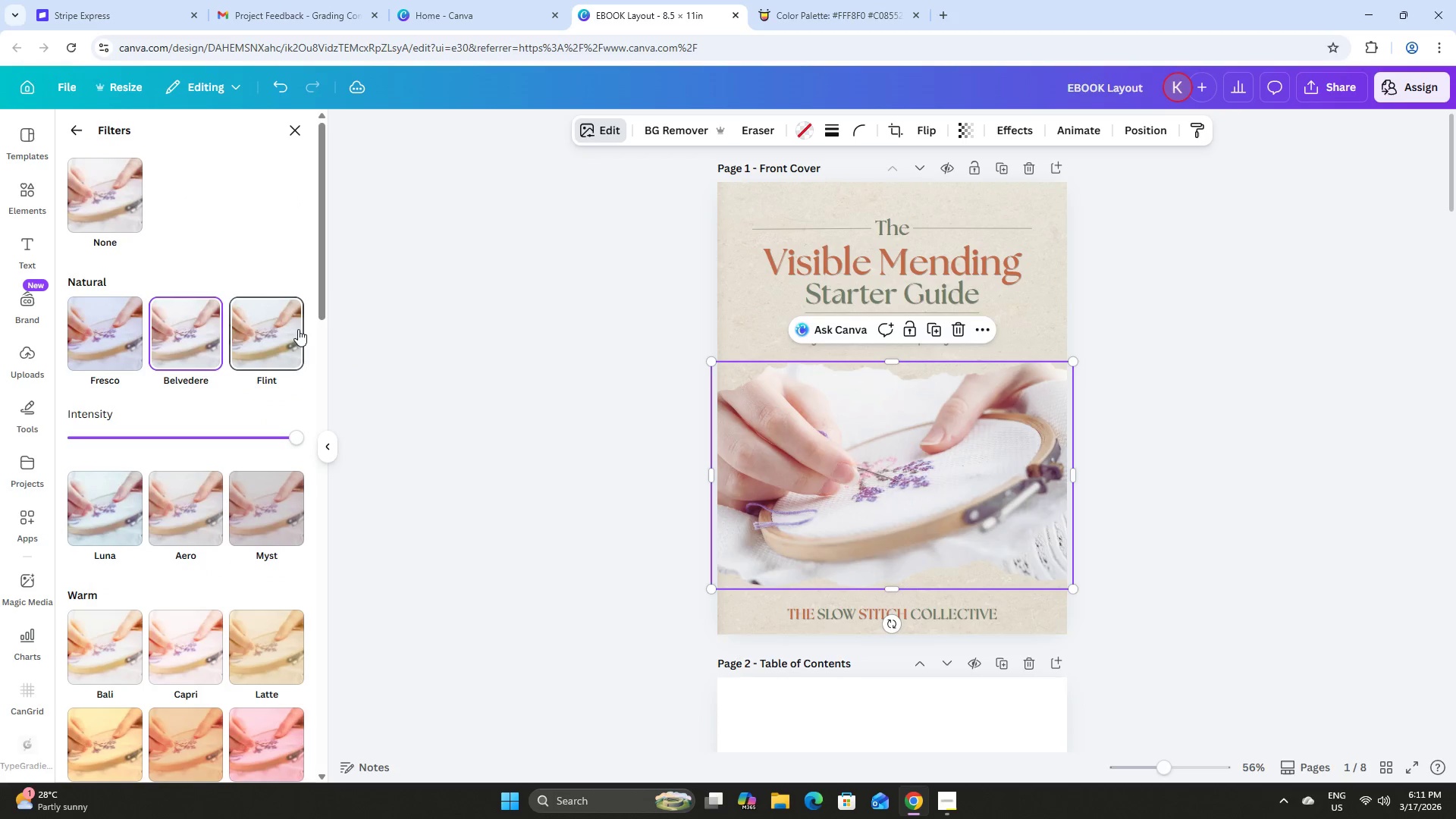 
scroll: coordinate [278, 331], scroll_direction: down, amount: 1.0
 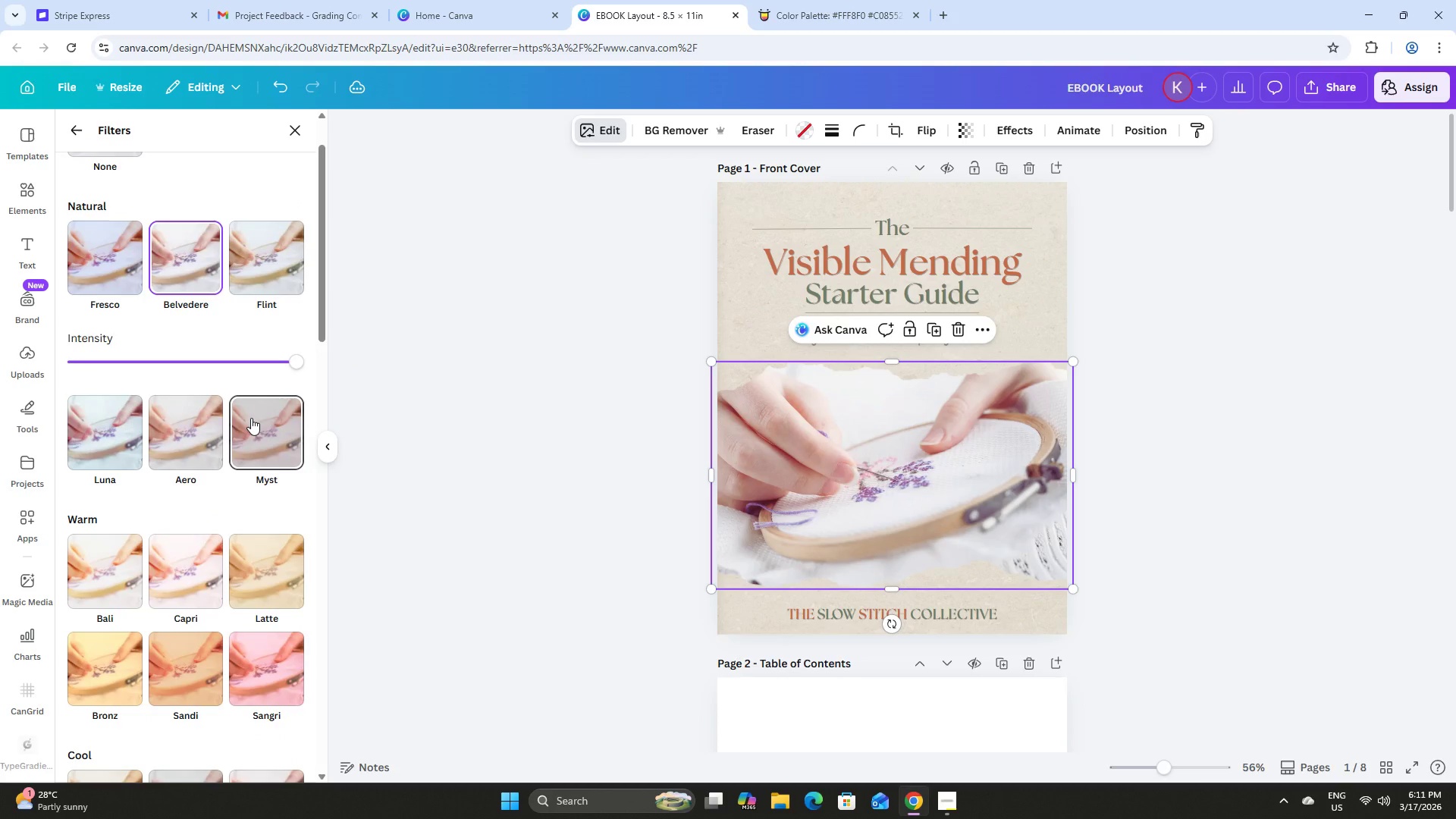 
left_click([251, 418])
 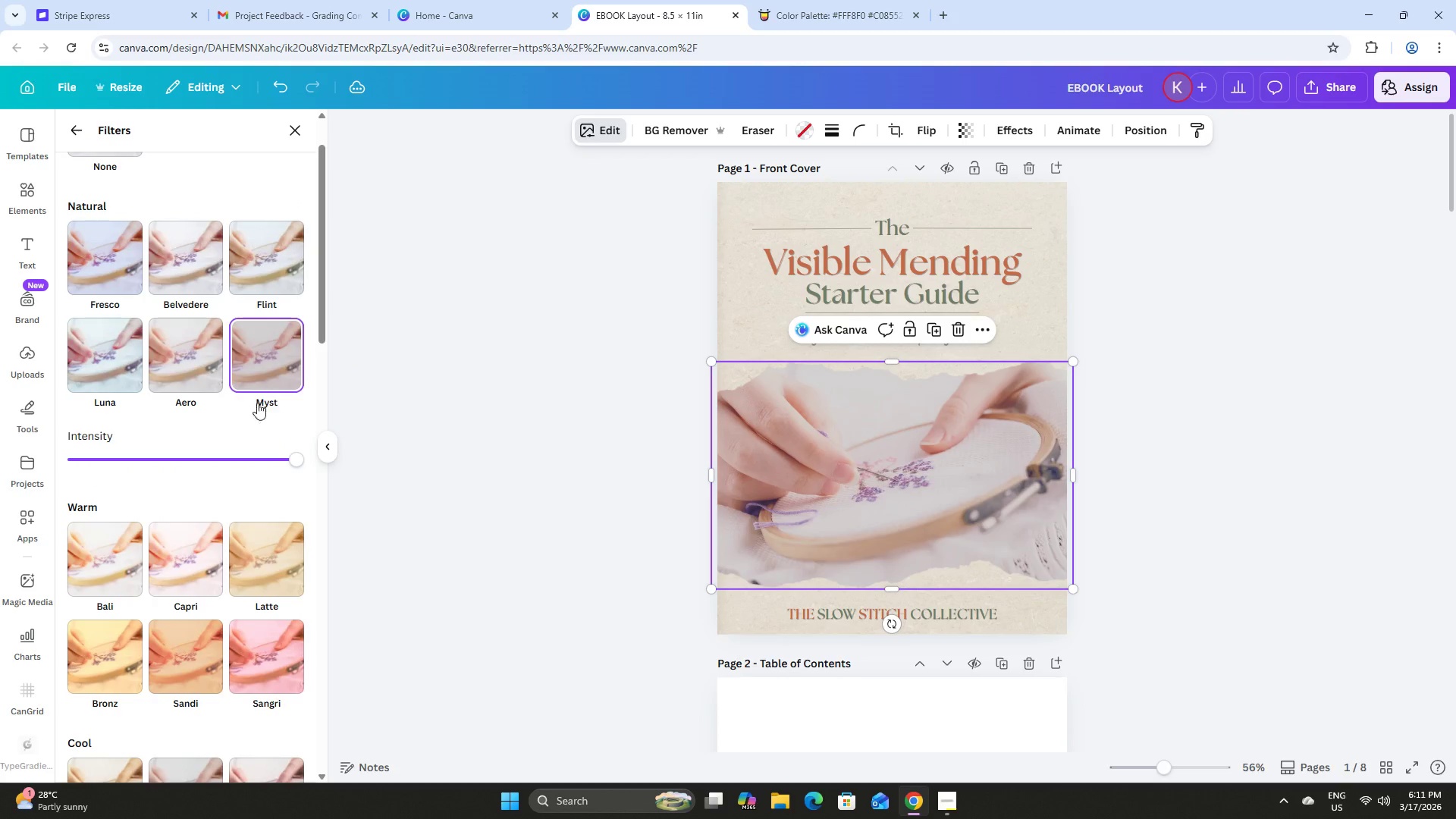 
scroll: coordinate [264, 388], scroll_direction: down, amount: 2.0
 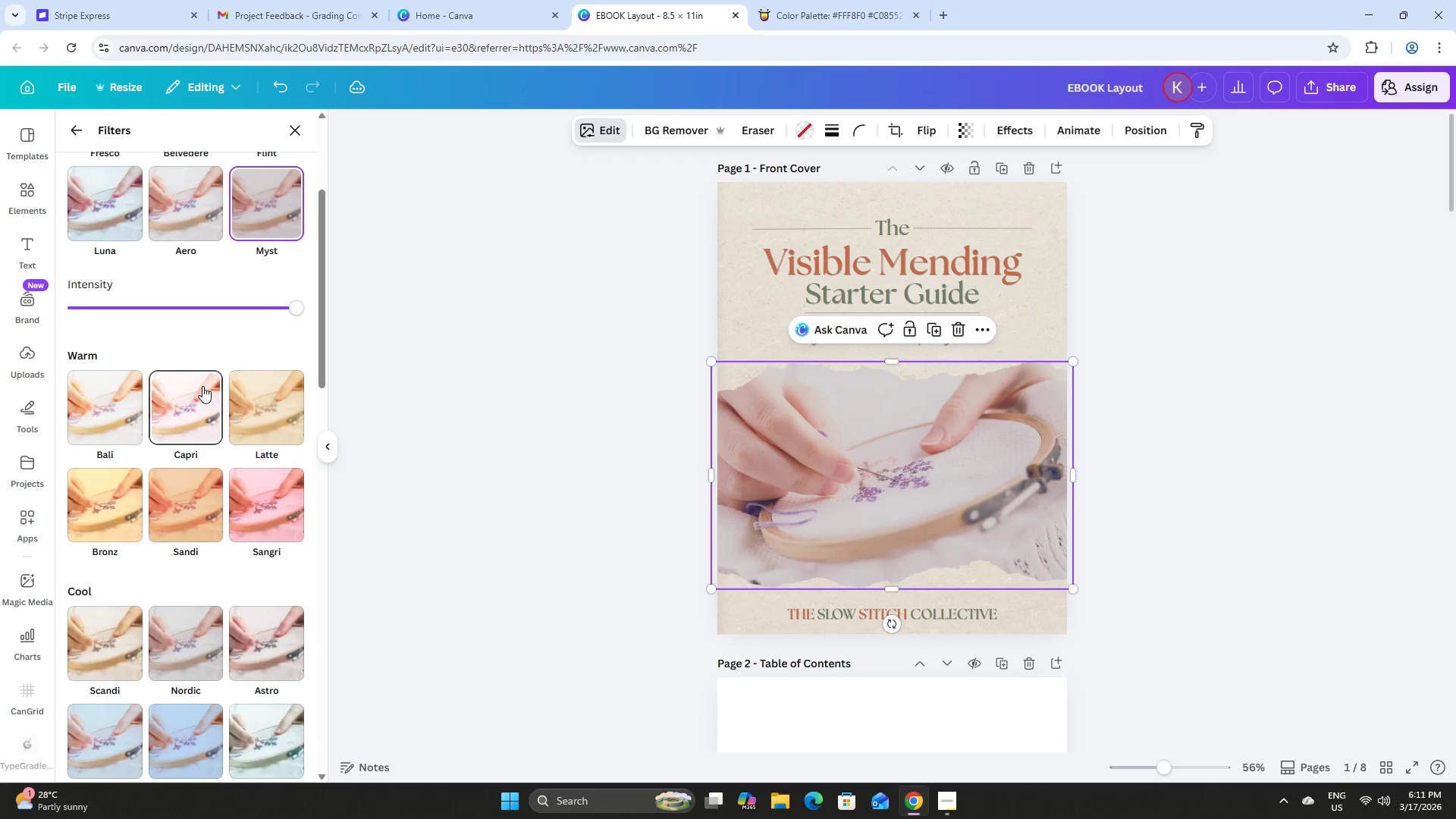 
left_click([184, 390])